 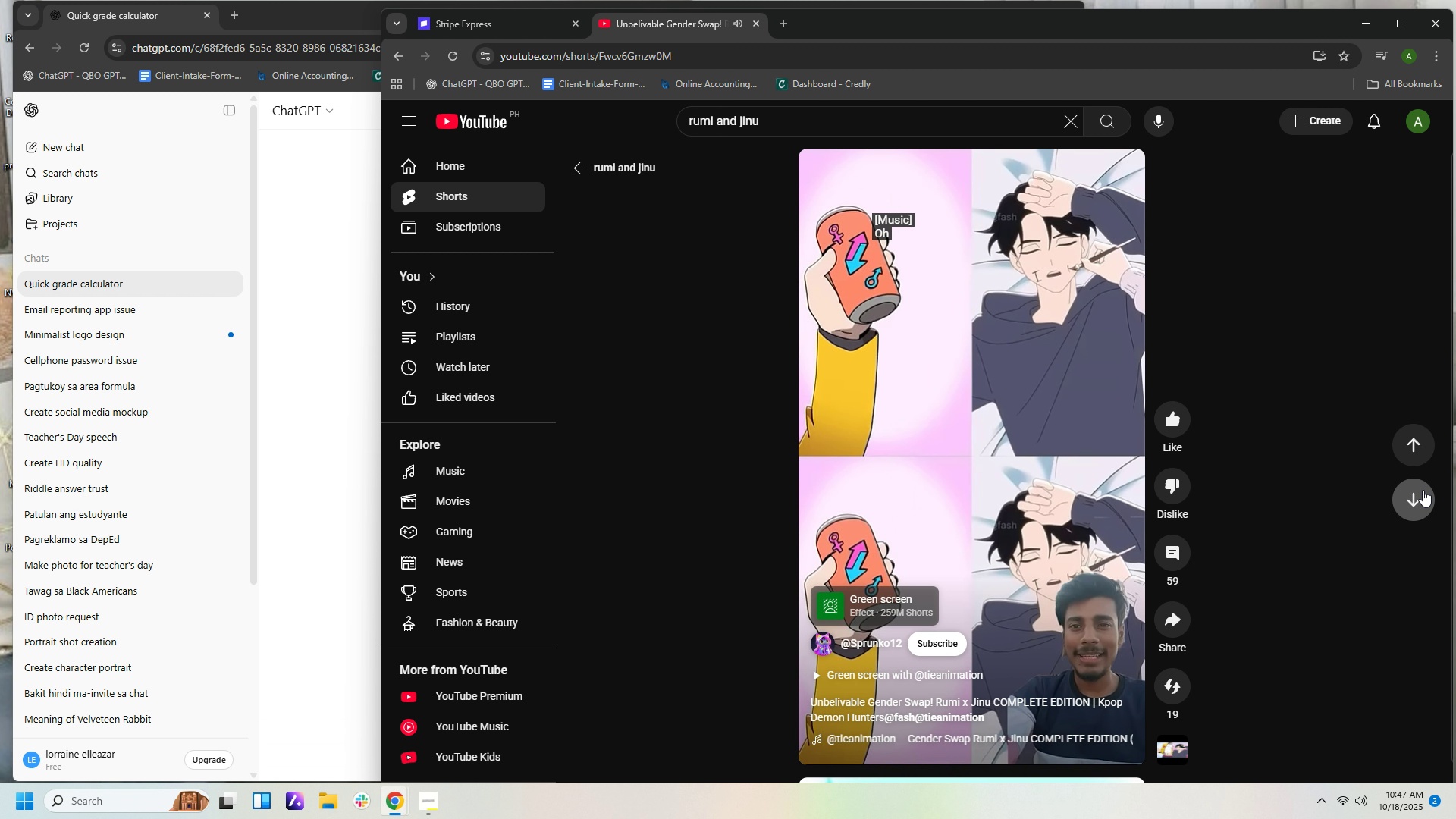 
left_click([1430, 485])
 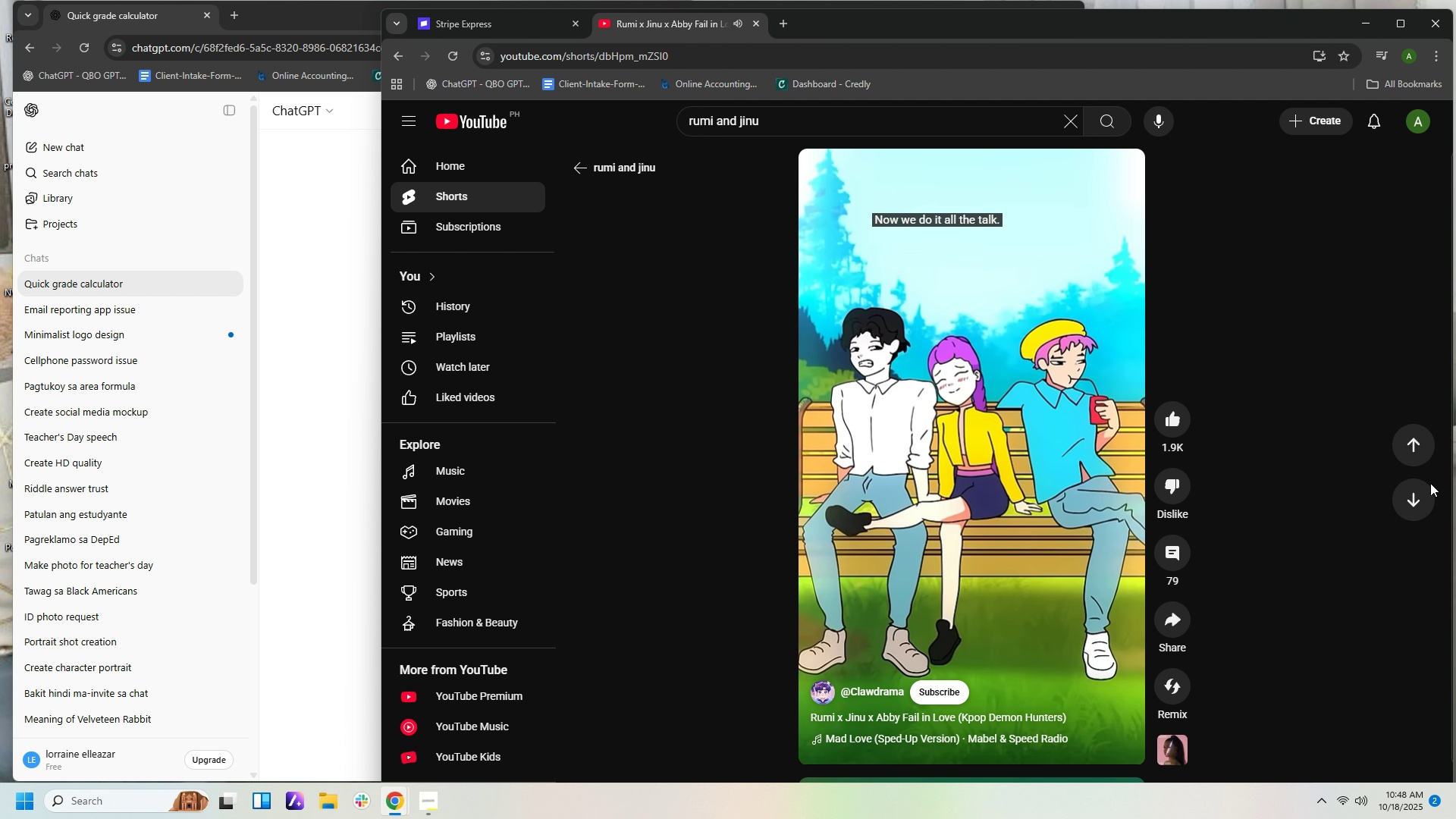 
wait(17.53)
 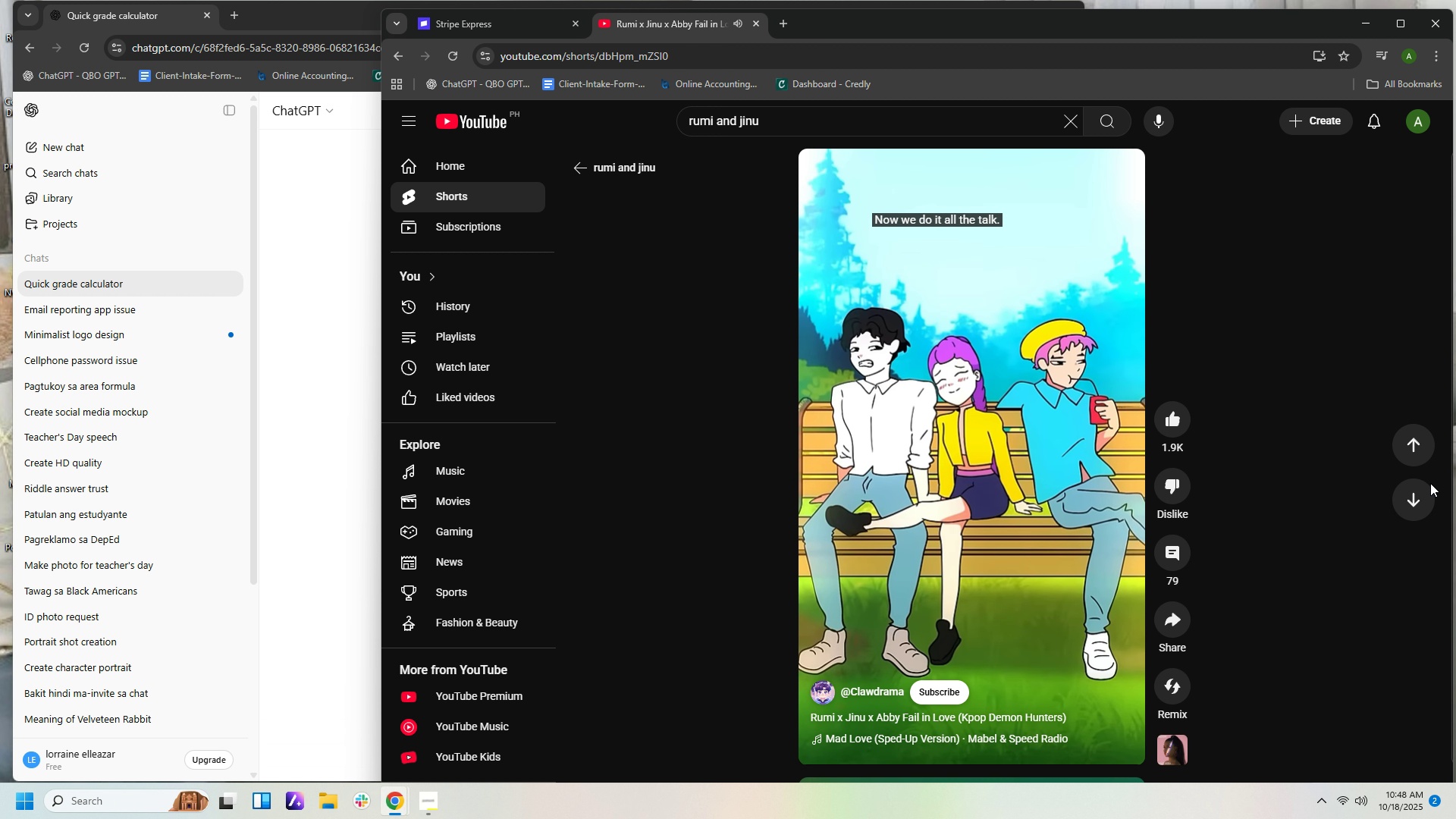 
left_click([1420, 486])
 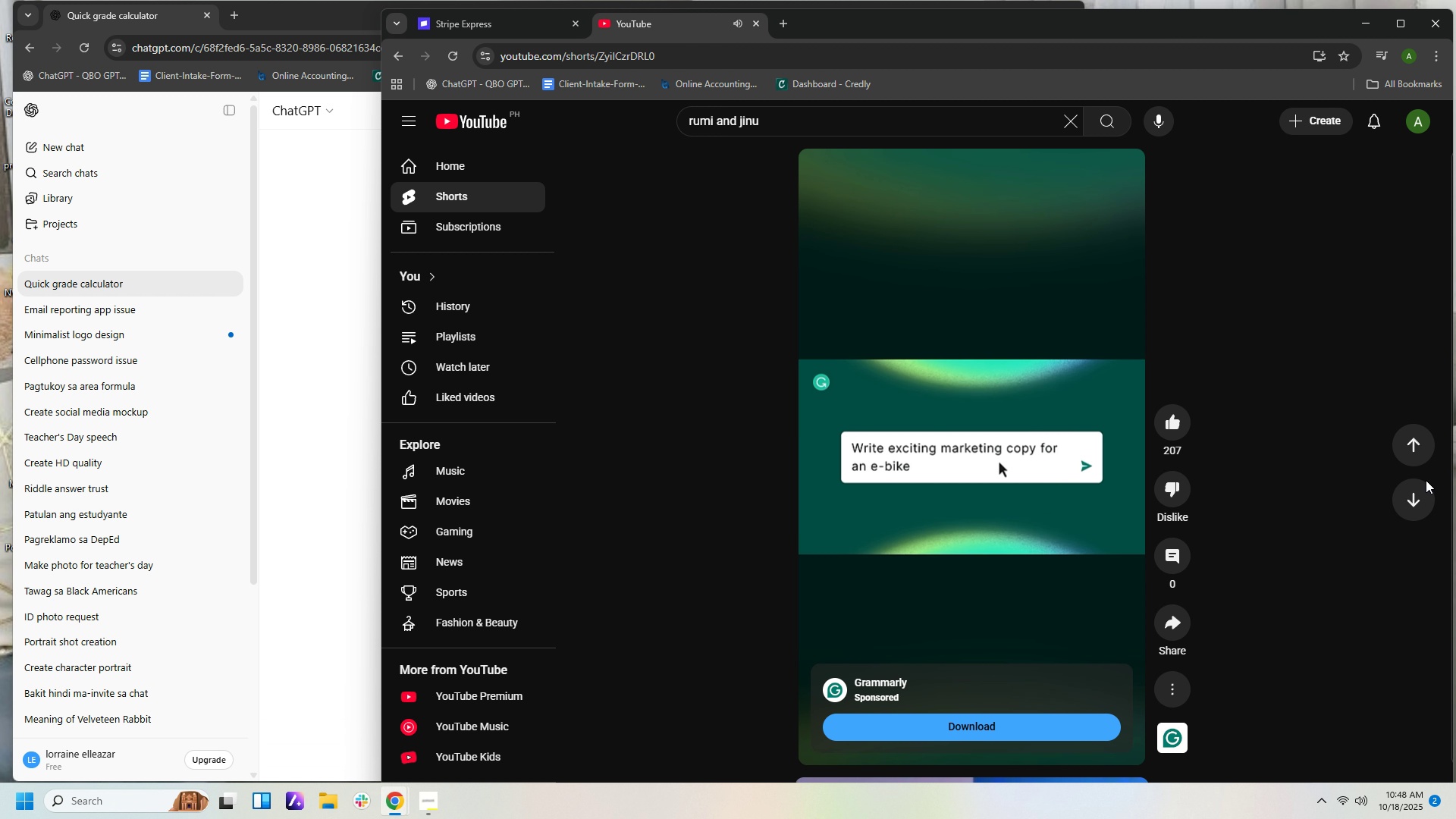 
wait(7.33)
 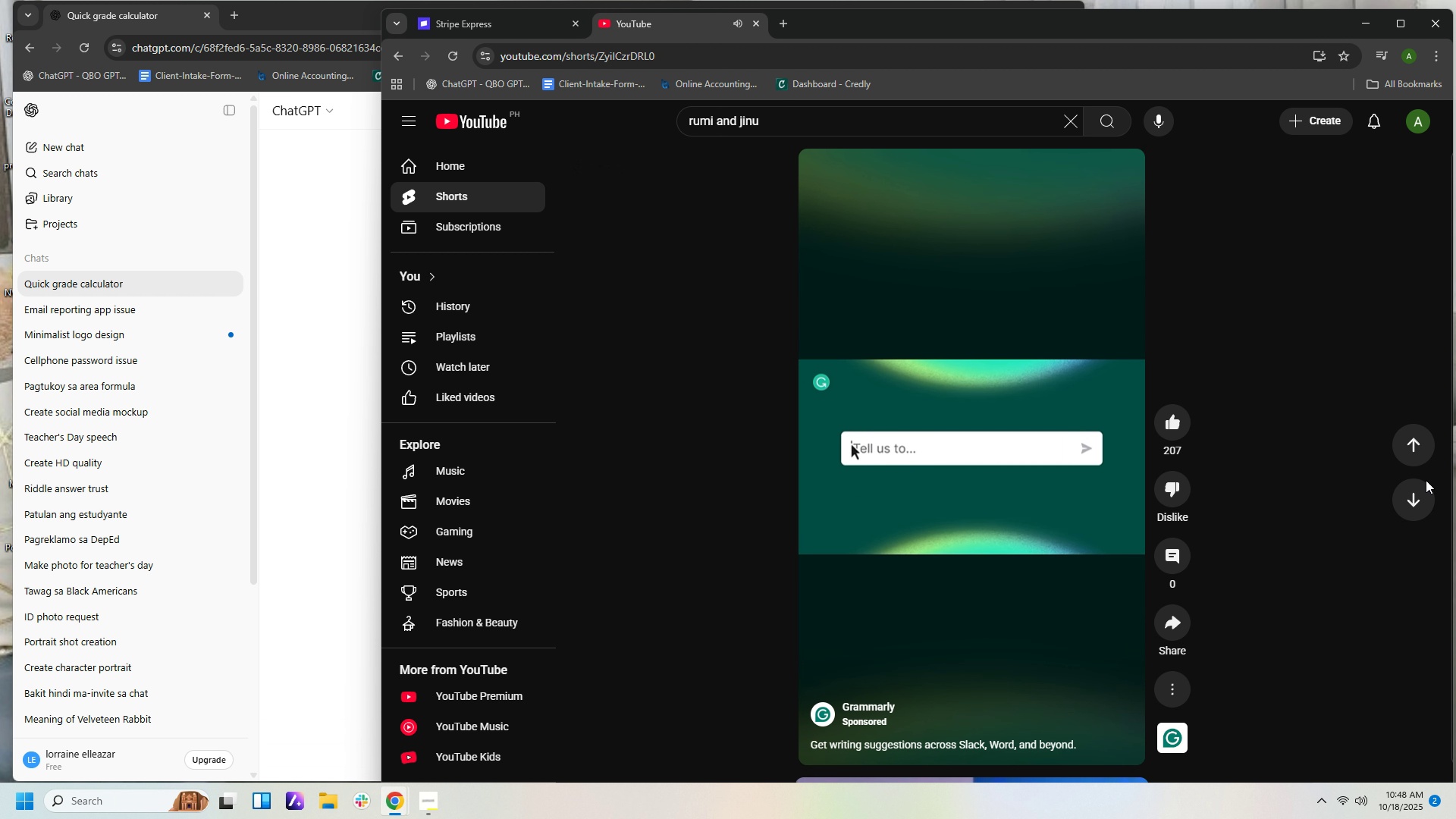 
left_click([1420, 481])
 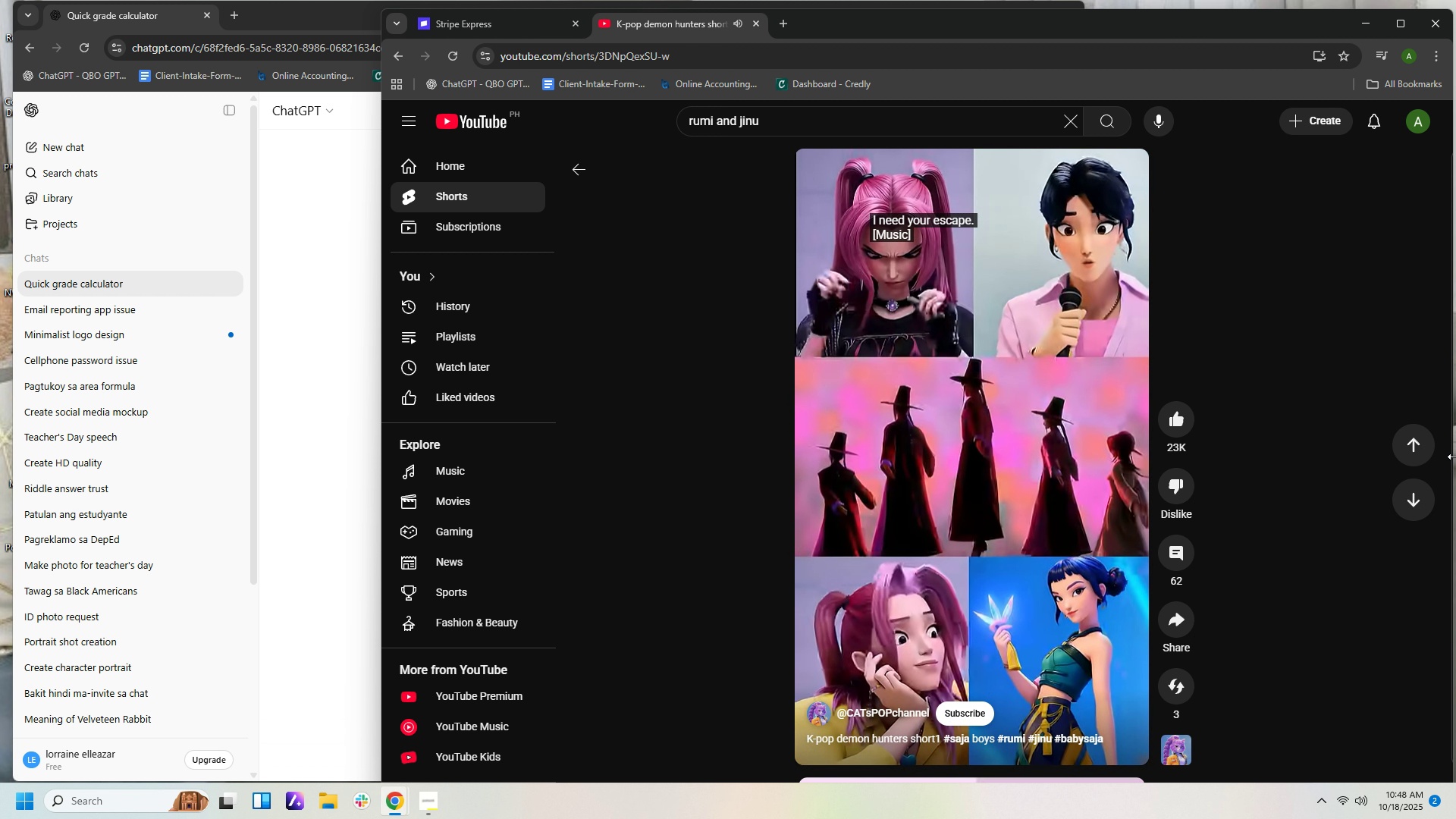 
wait(42.83)
 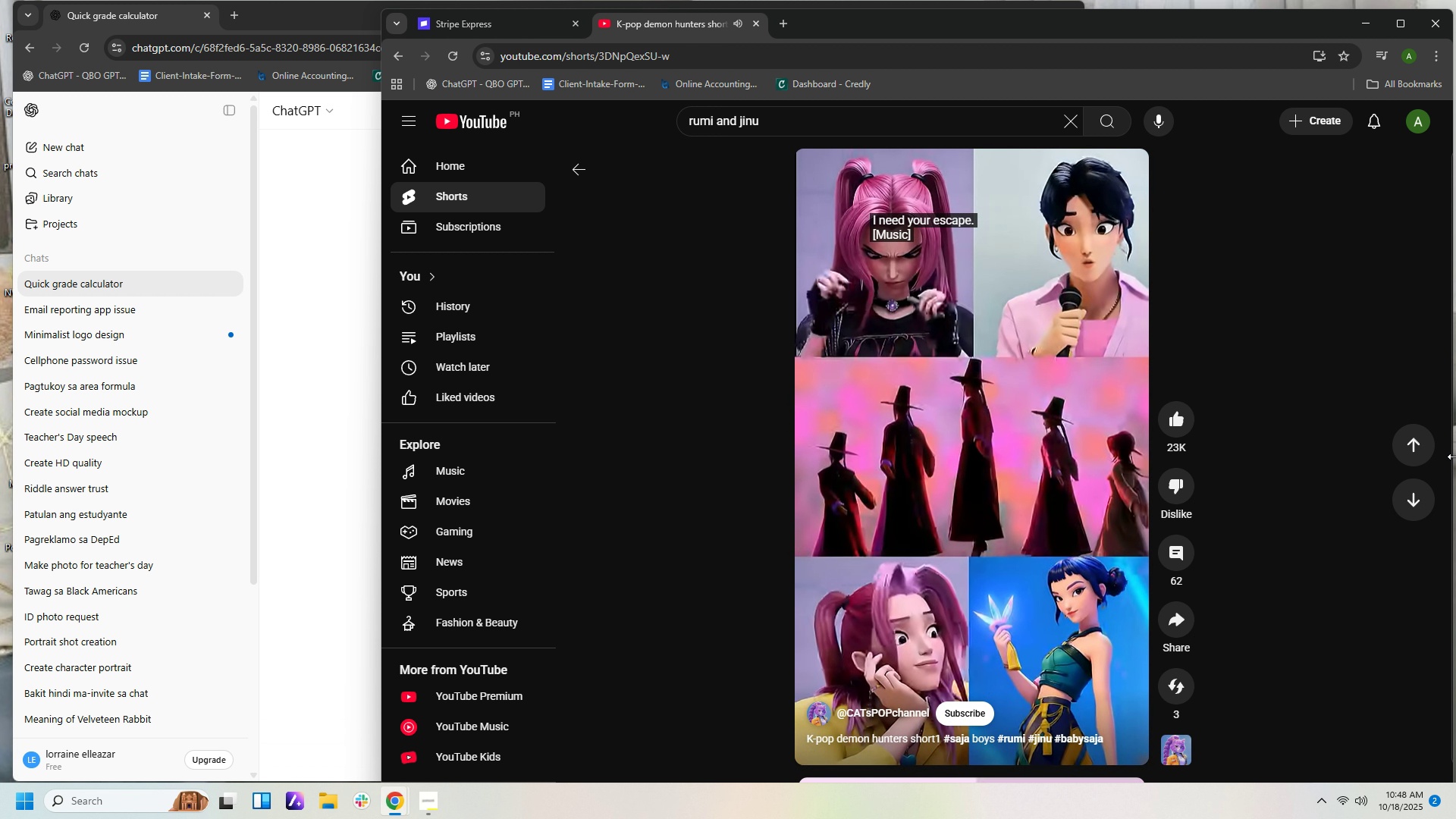 
left_click_drag(start_coordinate=[1402, 482], to_coordinate=[1386, 485])
 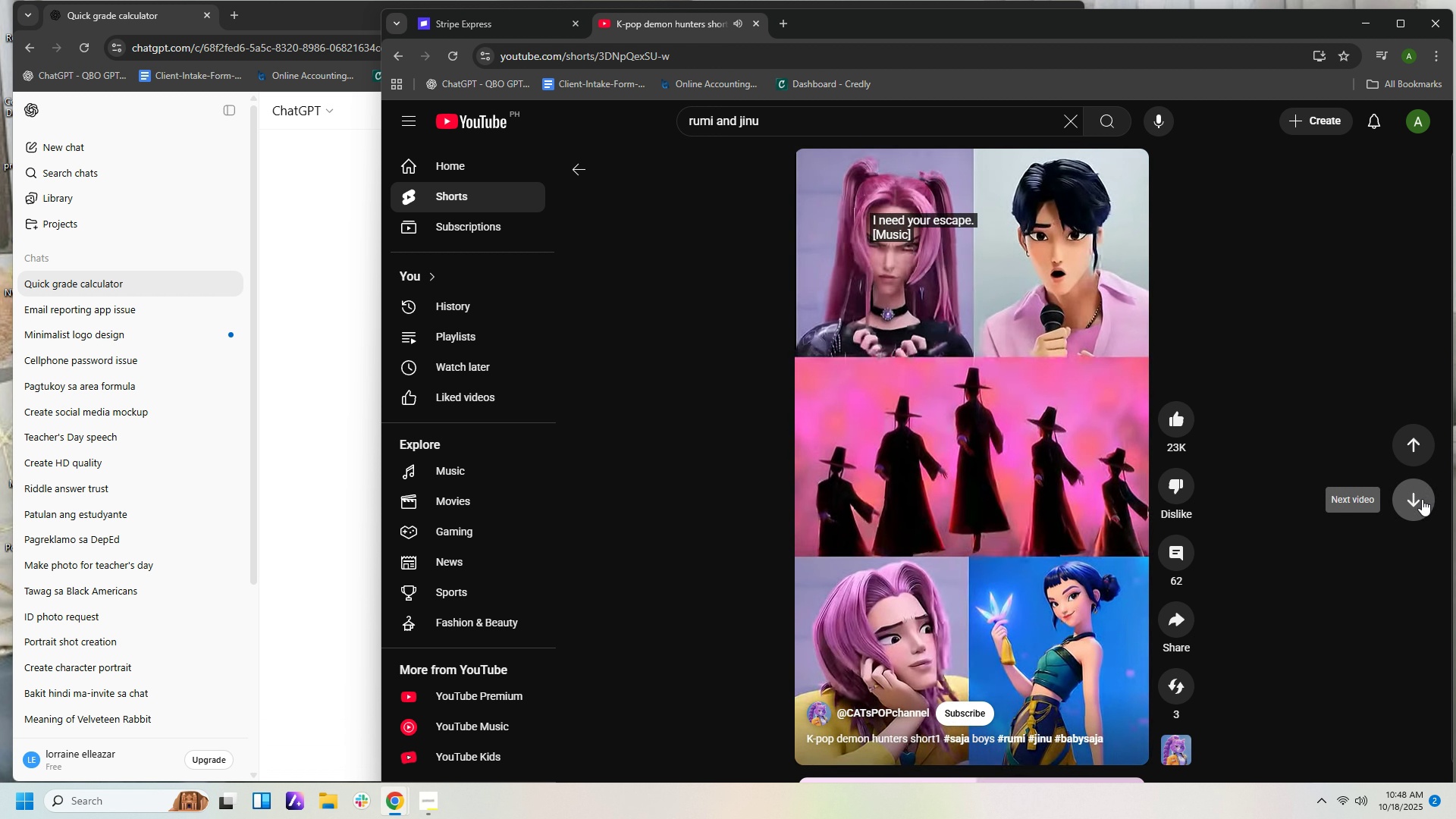 
left_click_drag(start_coordinate=[1422, 499], to_coordinate=[1418, 500])
 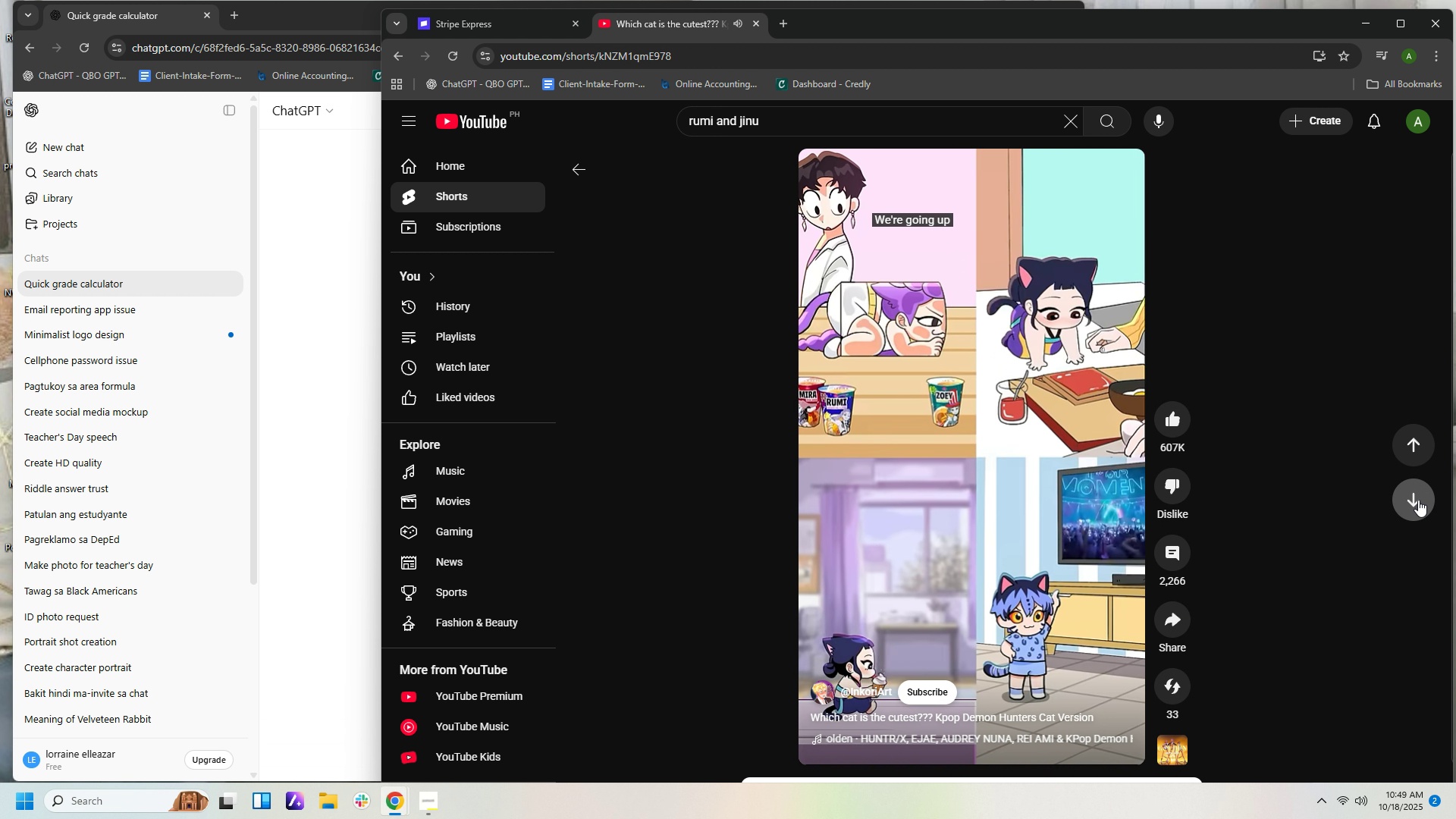 
wait(5.27)
 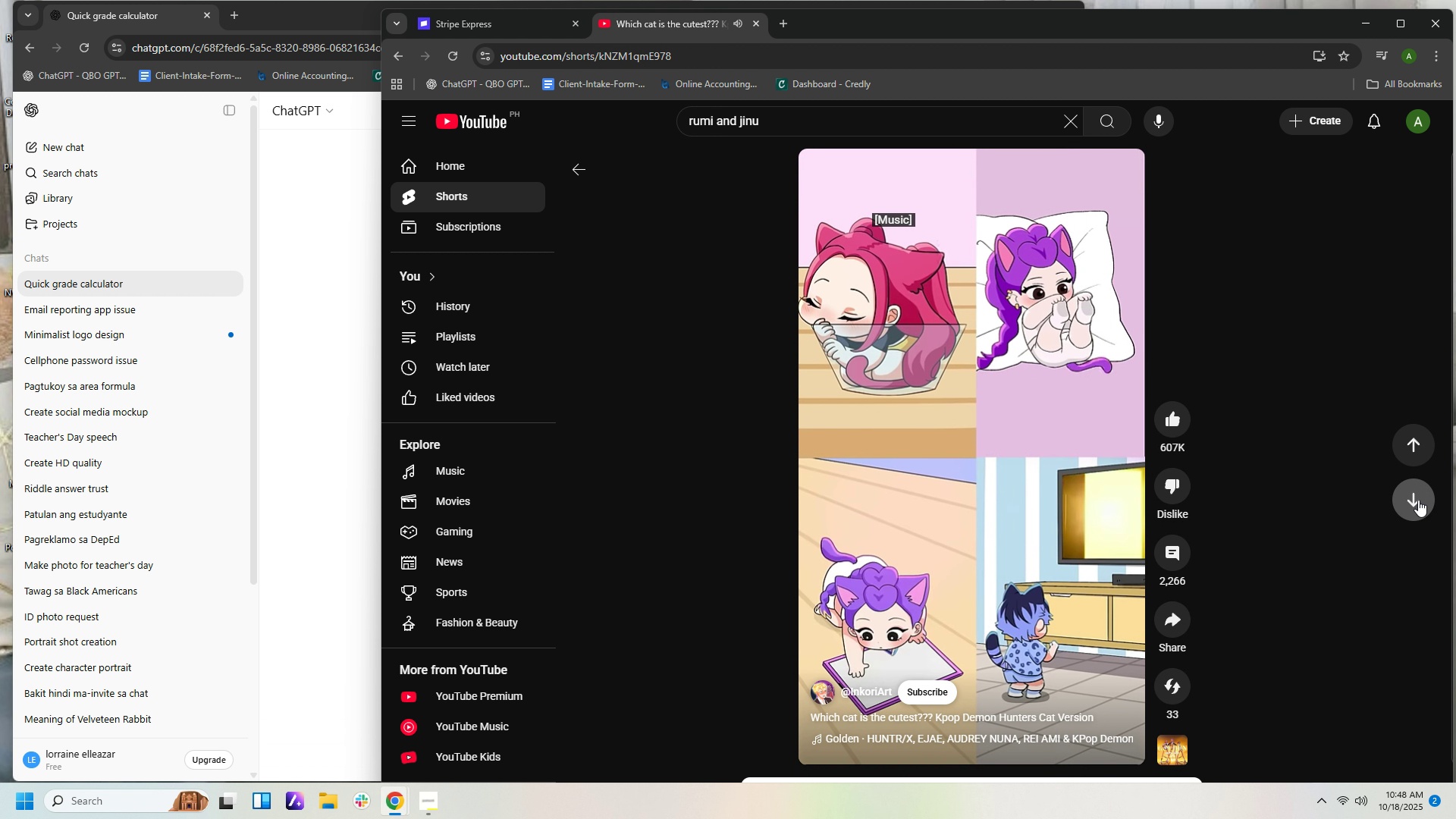 
scroll: coordinate [1455, 0], scroll_direction: down, amount: 1.0
 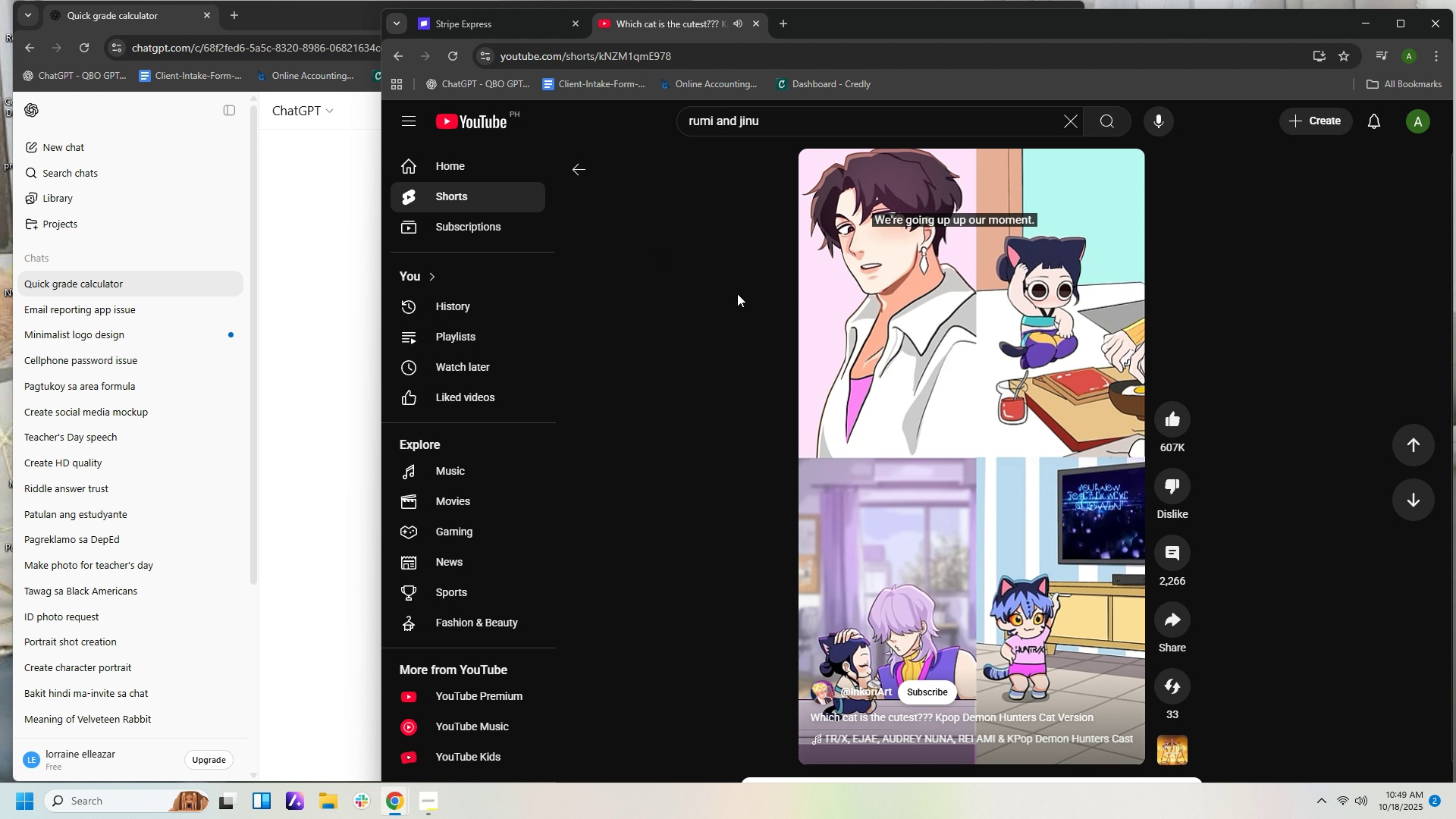 
left_click([1137, 403])
 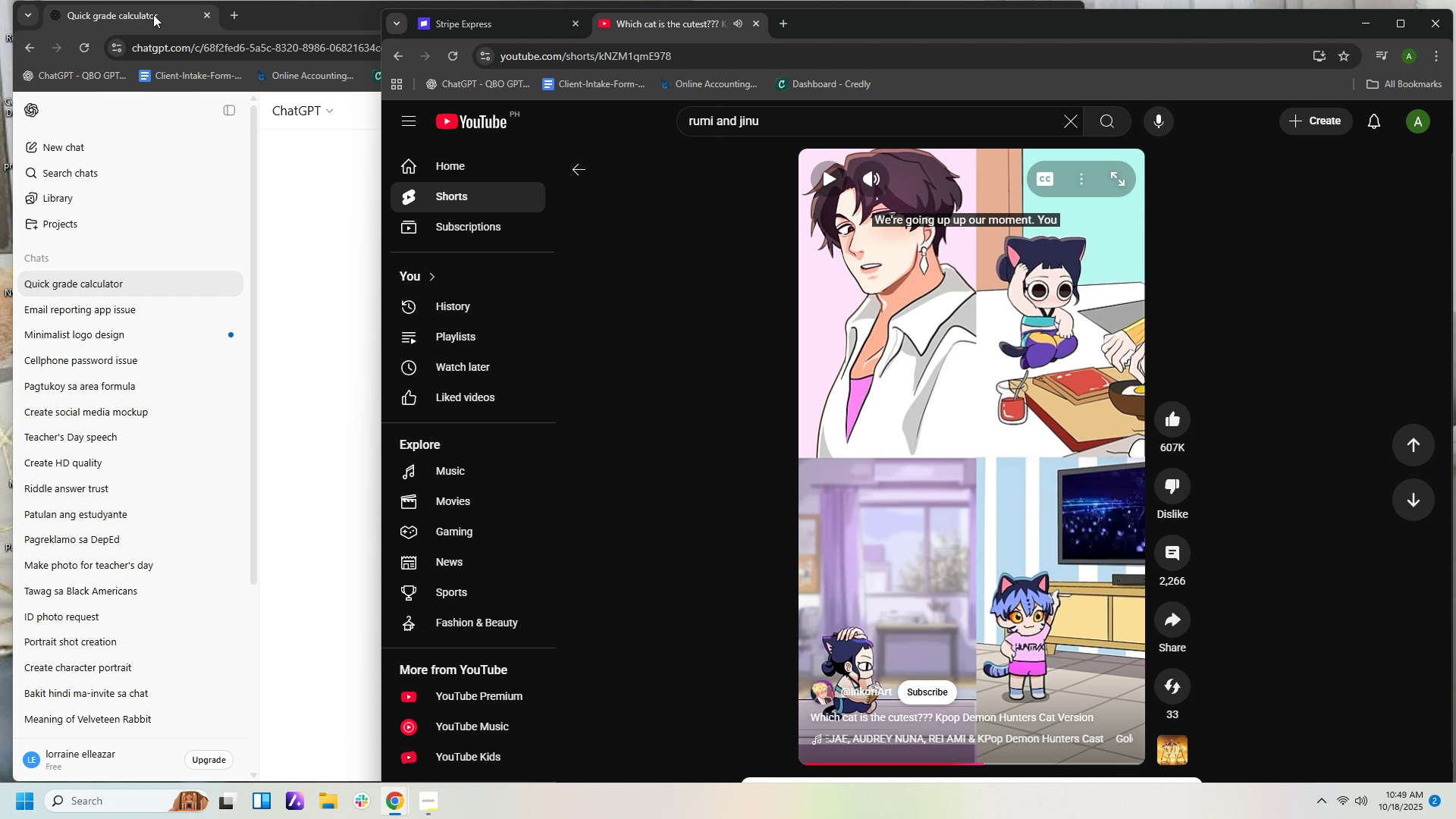 
left_click([153, 14])
 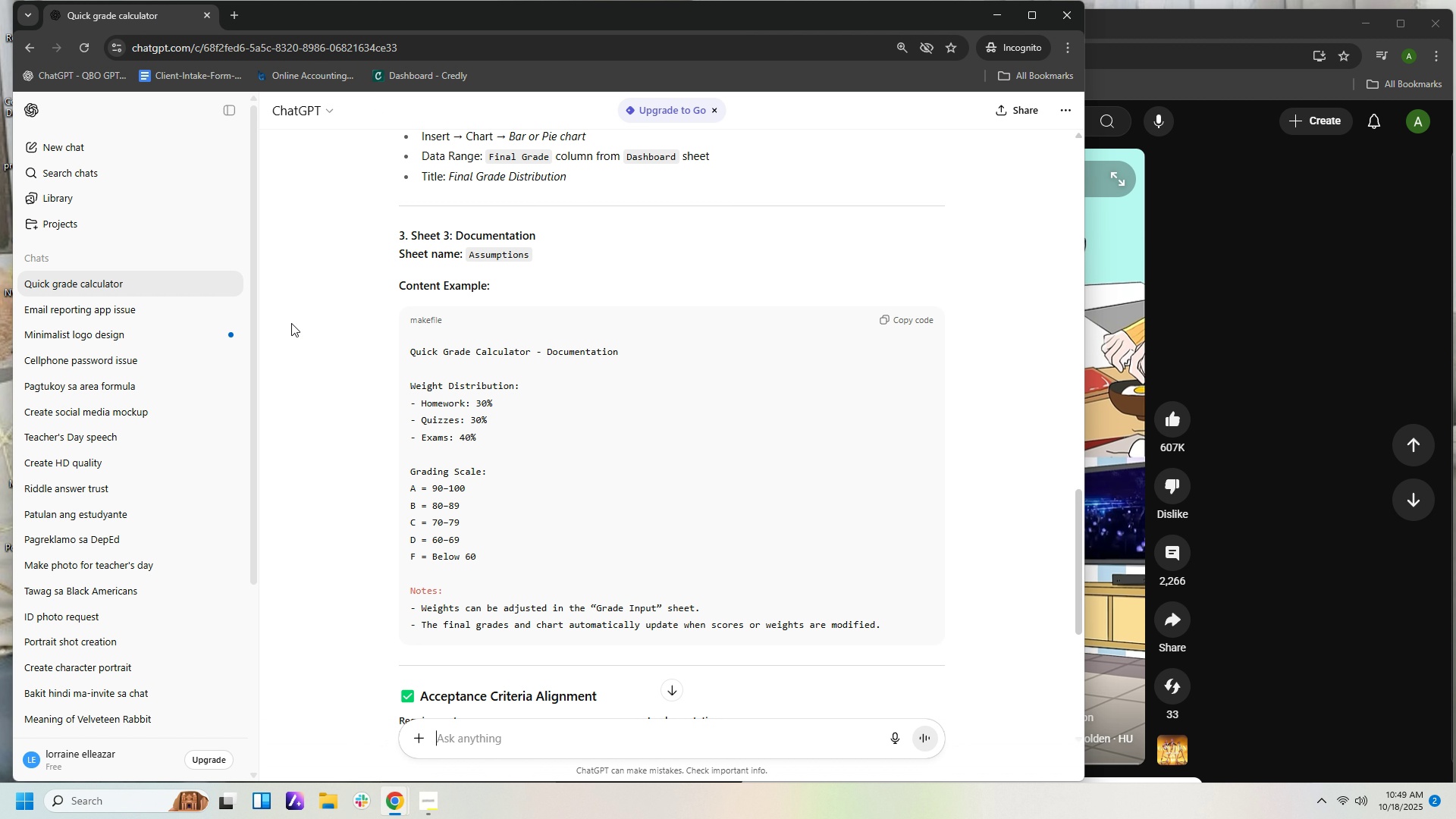 
scroll: coordinate [589, 407], scroll_direction: down, amount: 5.0
 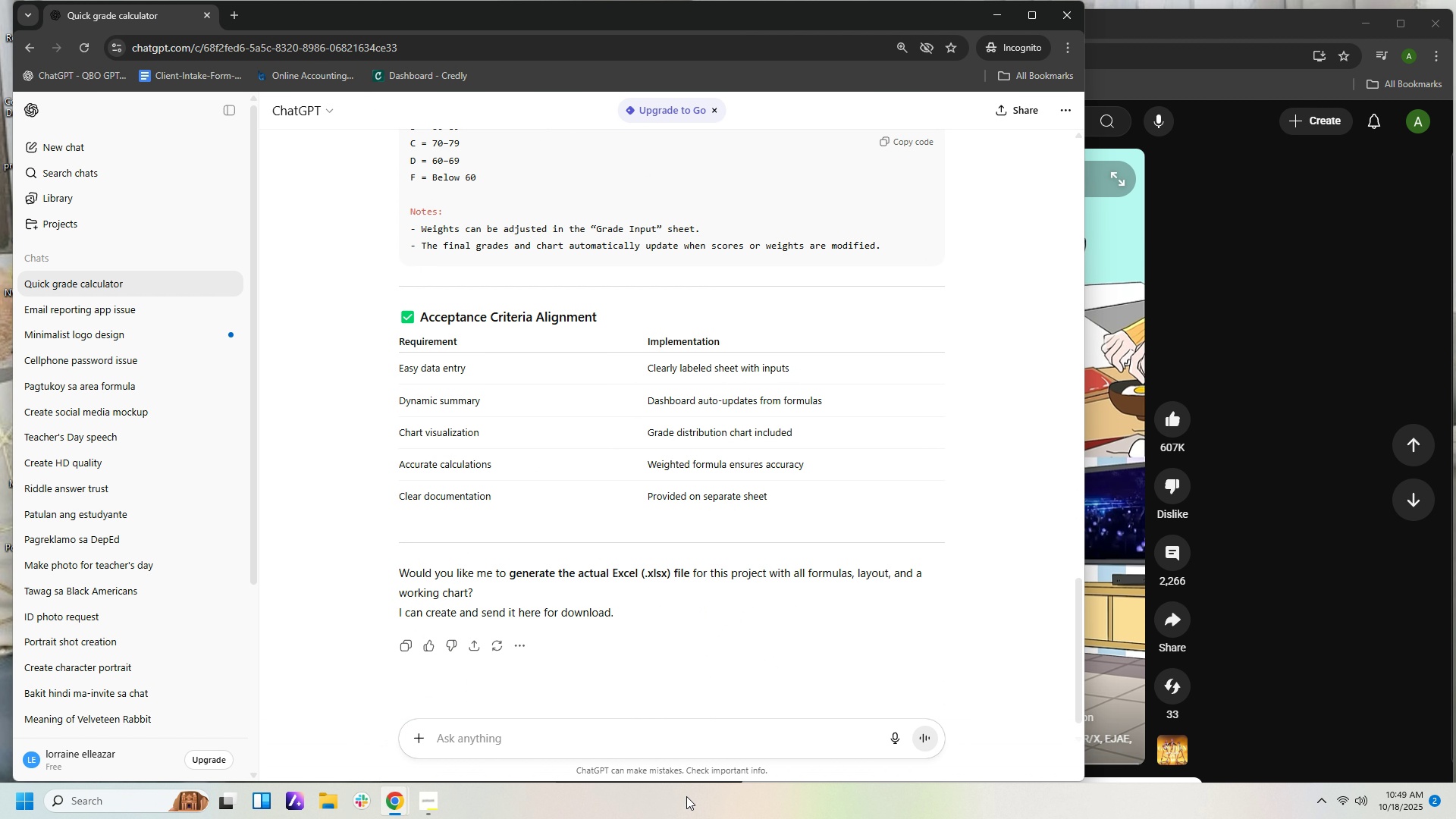 
left_click([648, 733])
 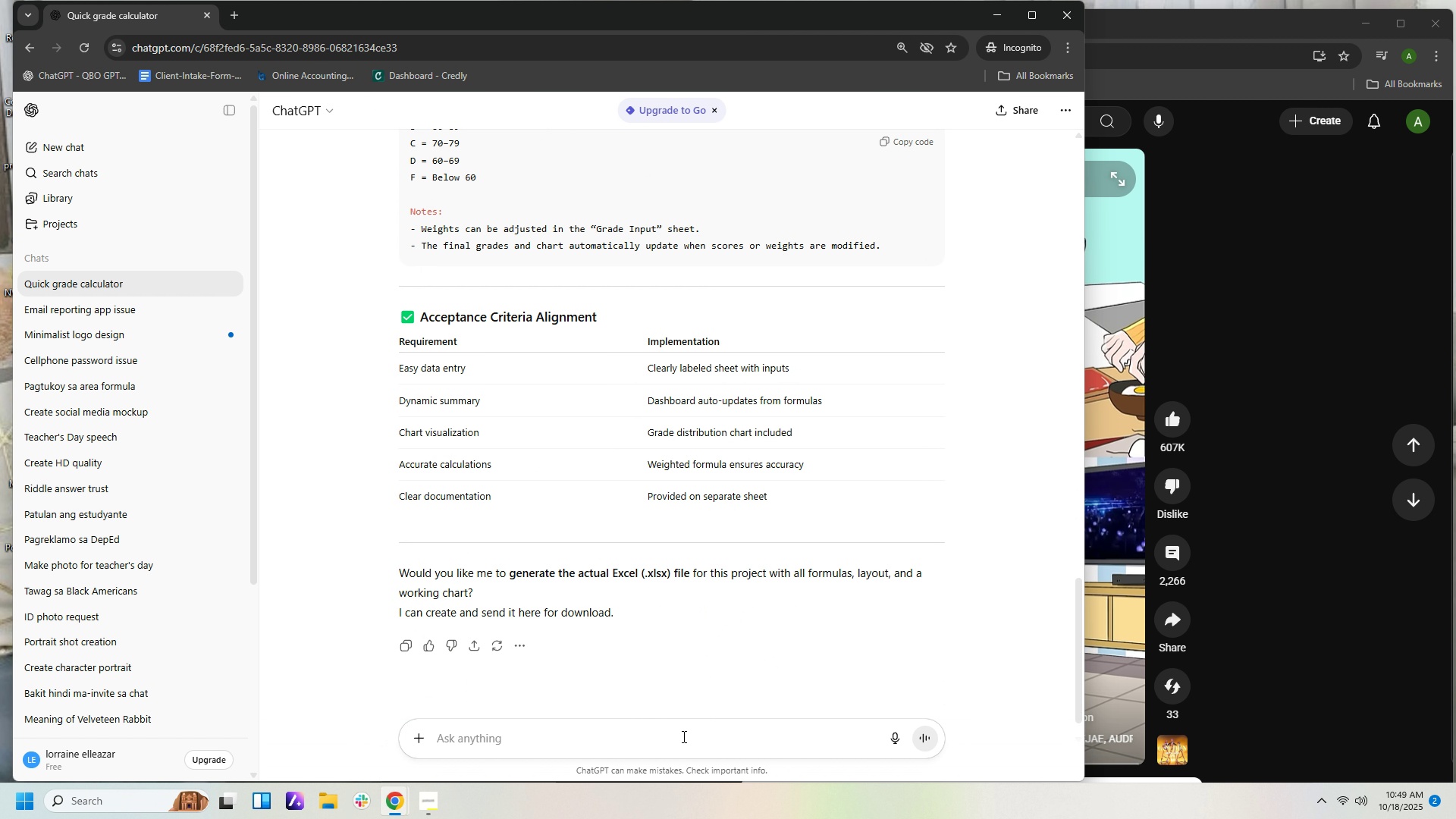 
type(yes)
 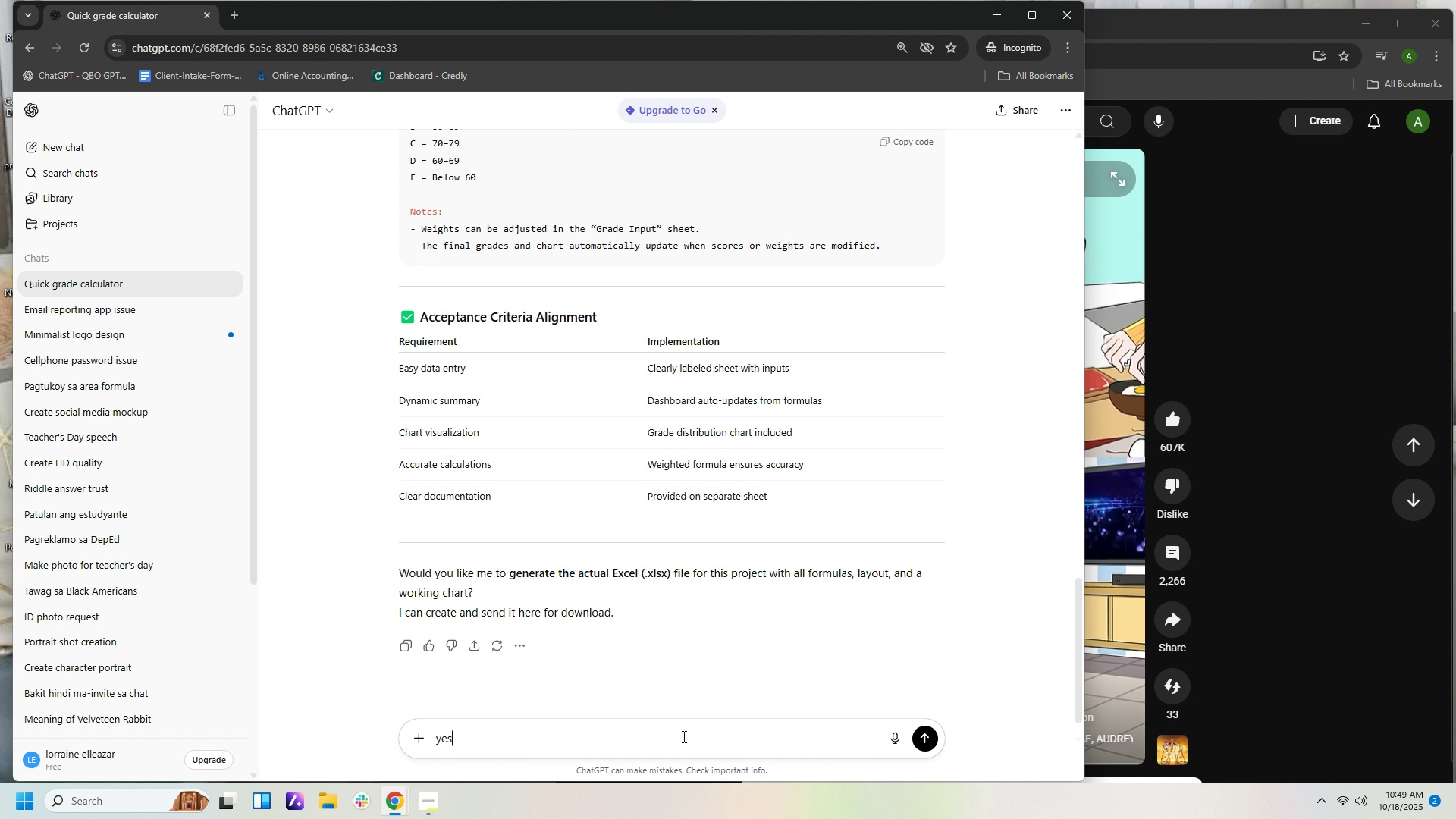 
key(Enter)
 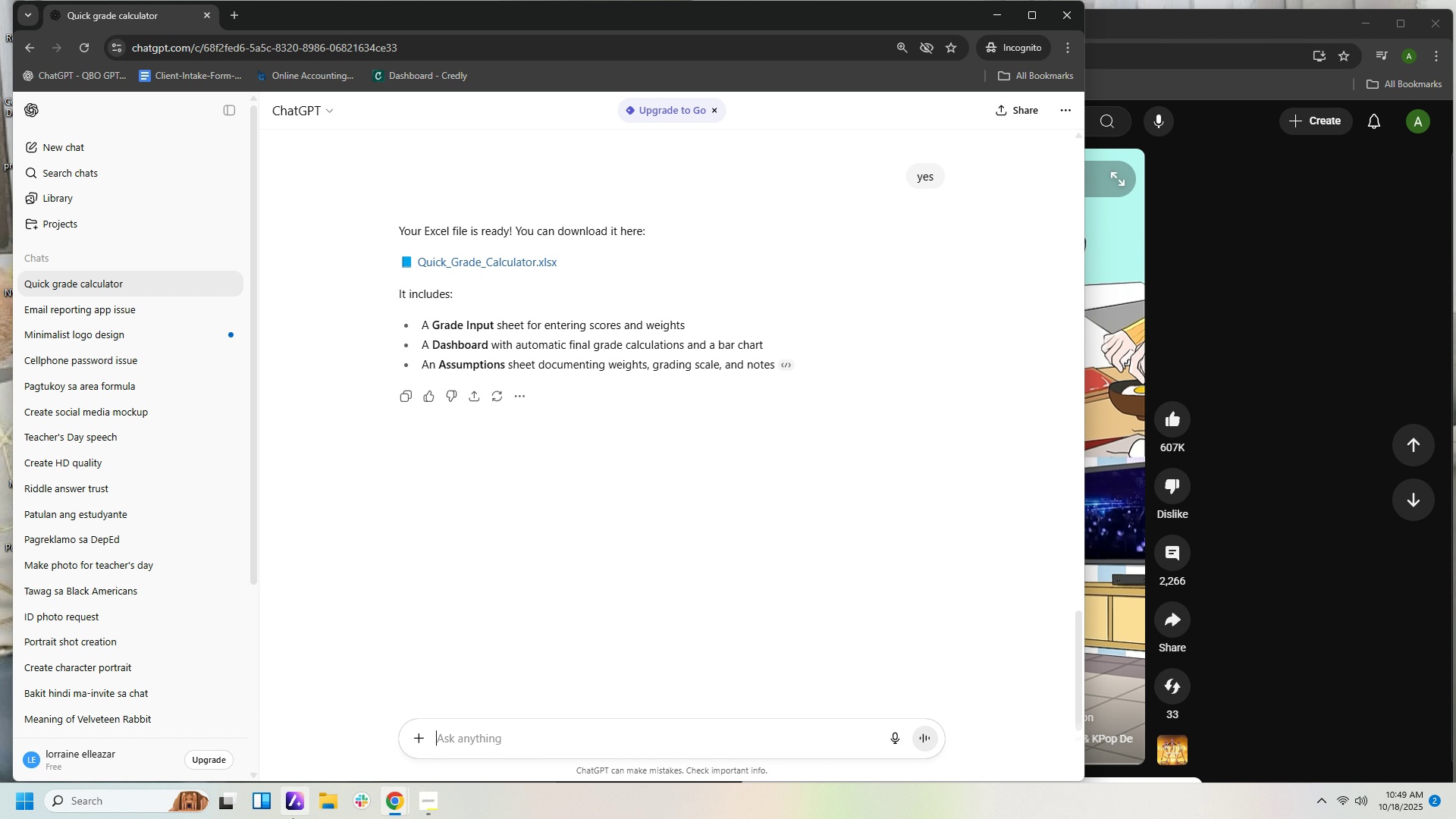 
wait(26.35)
 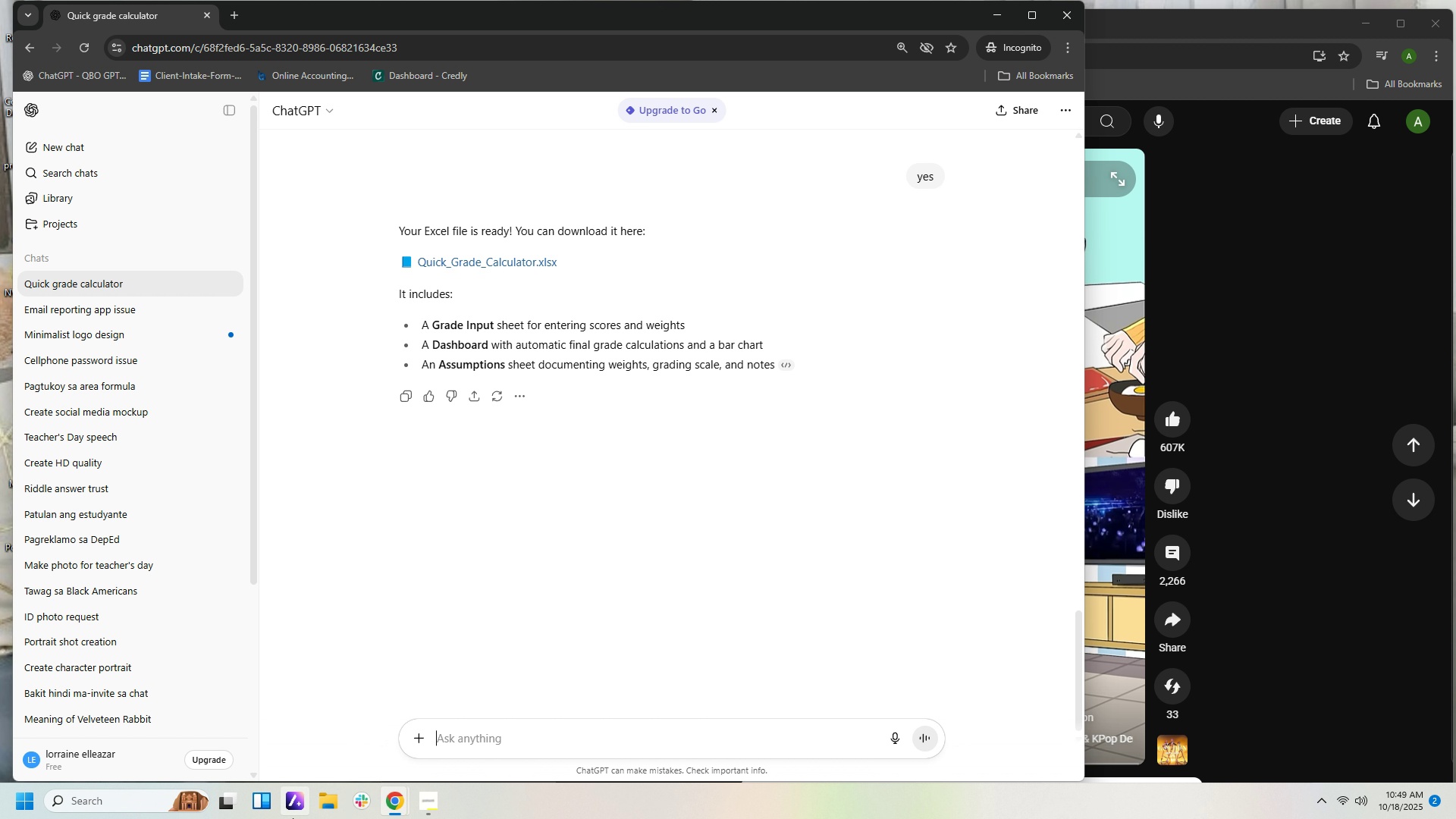 
left_click([470, 265])
 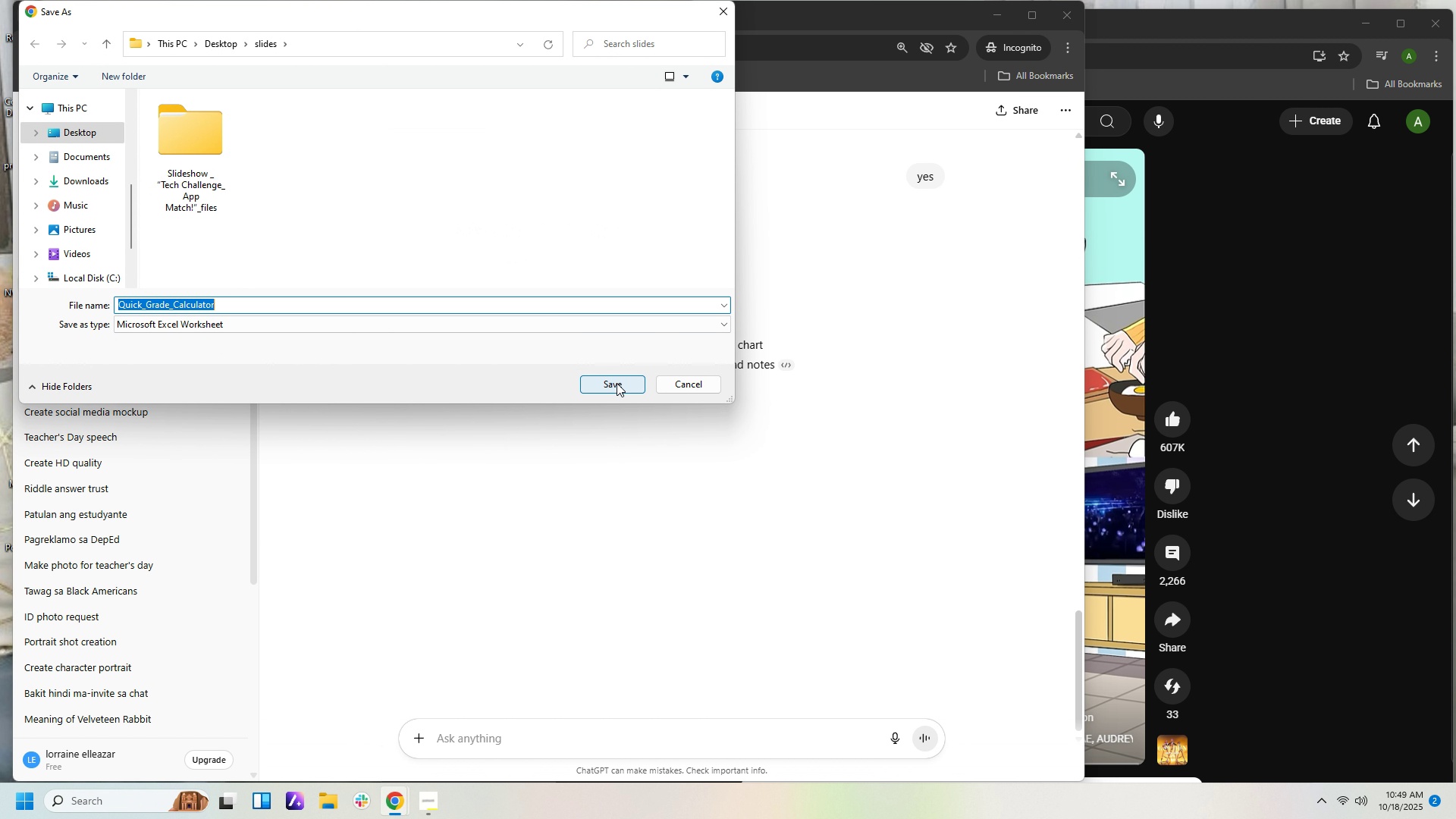 
wait(7.51)
 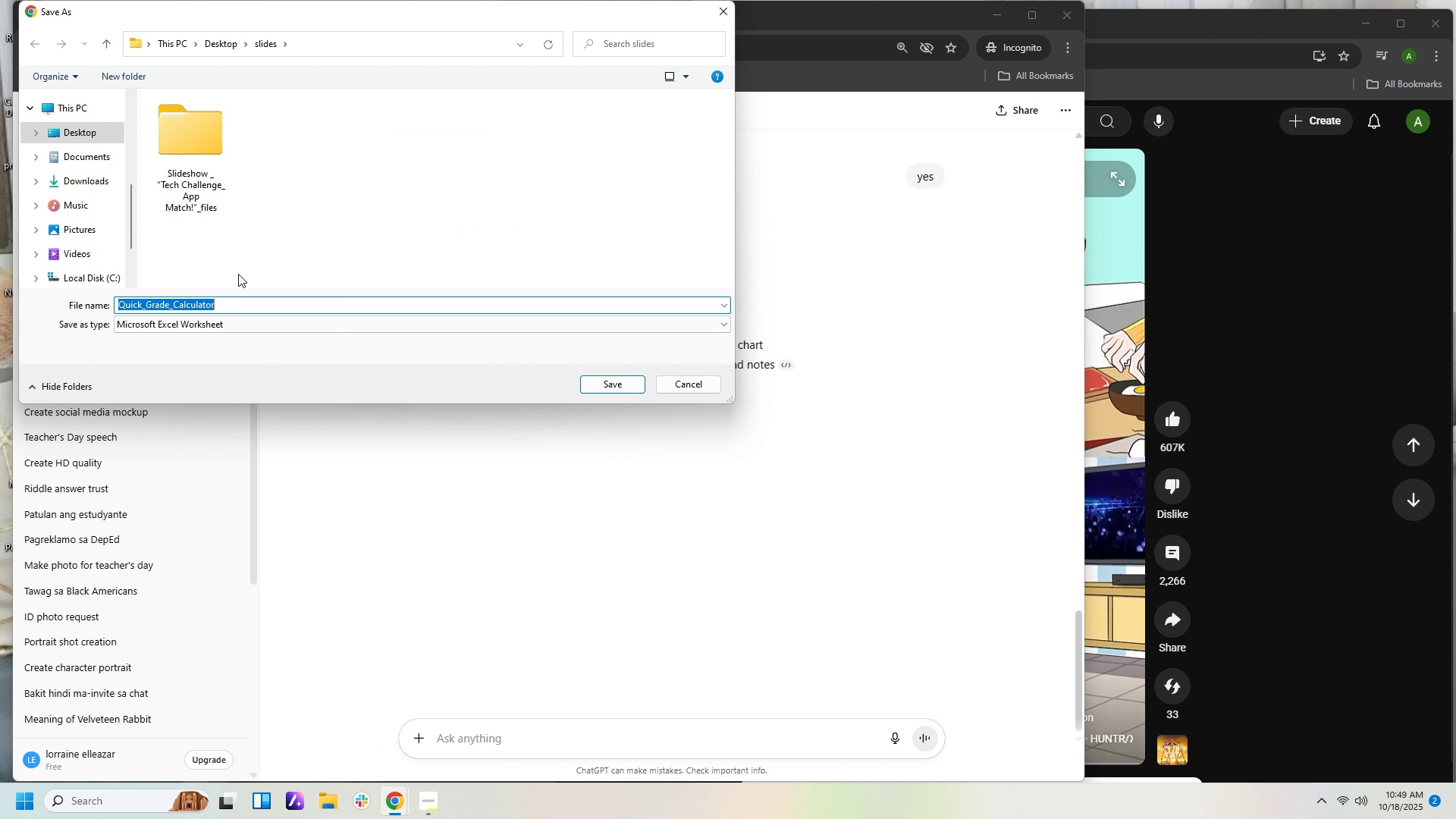 
left_click([617, 383])
 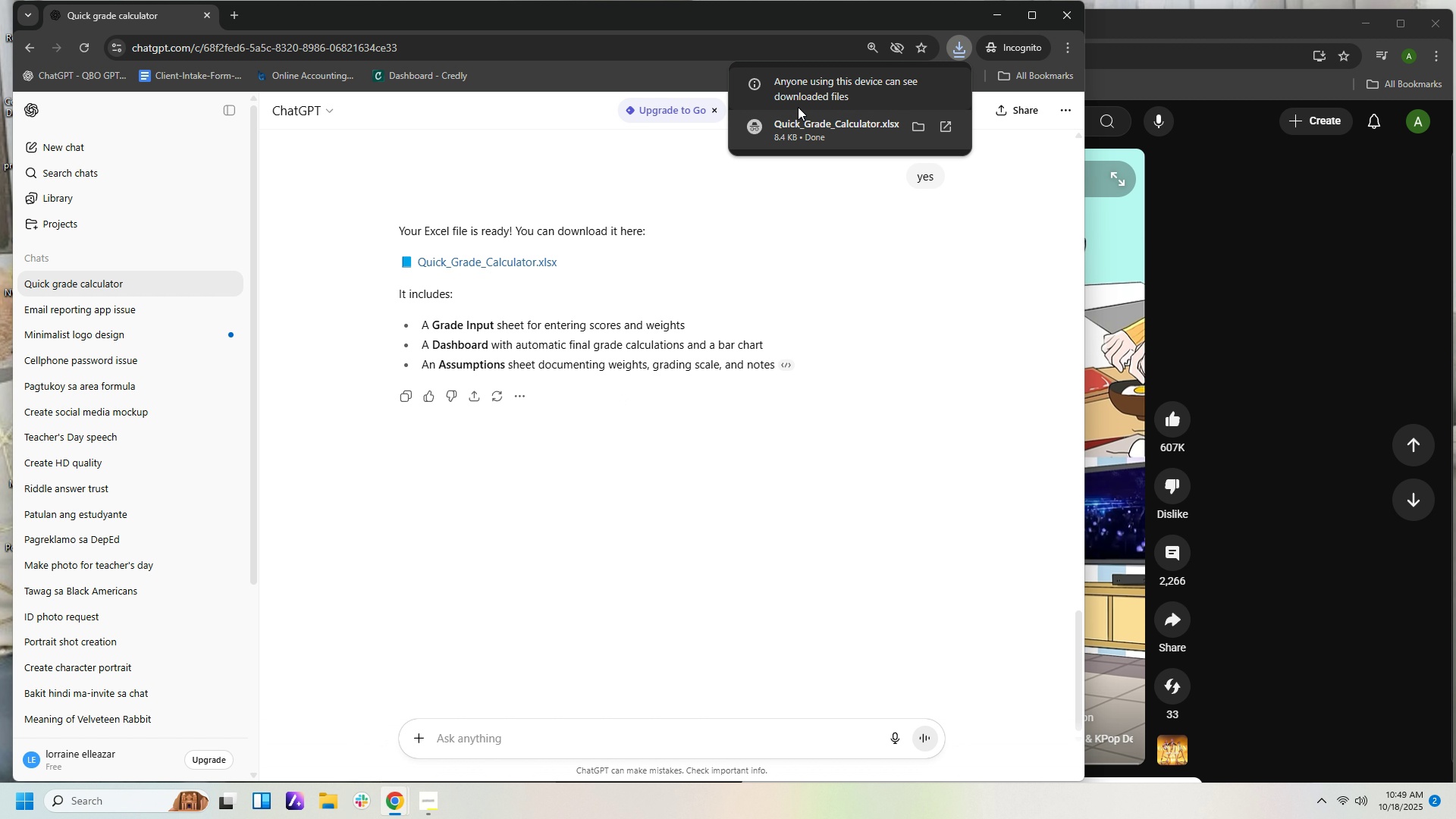 
left_click([824, 129])
 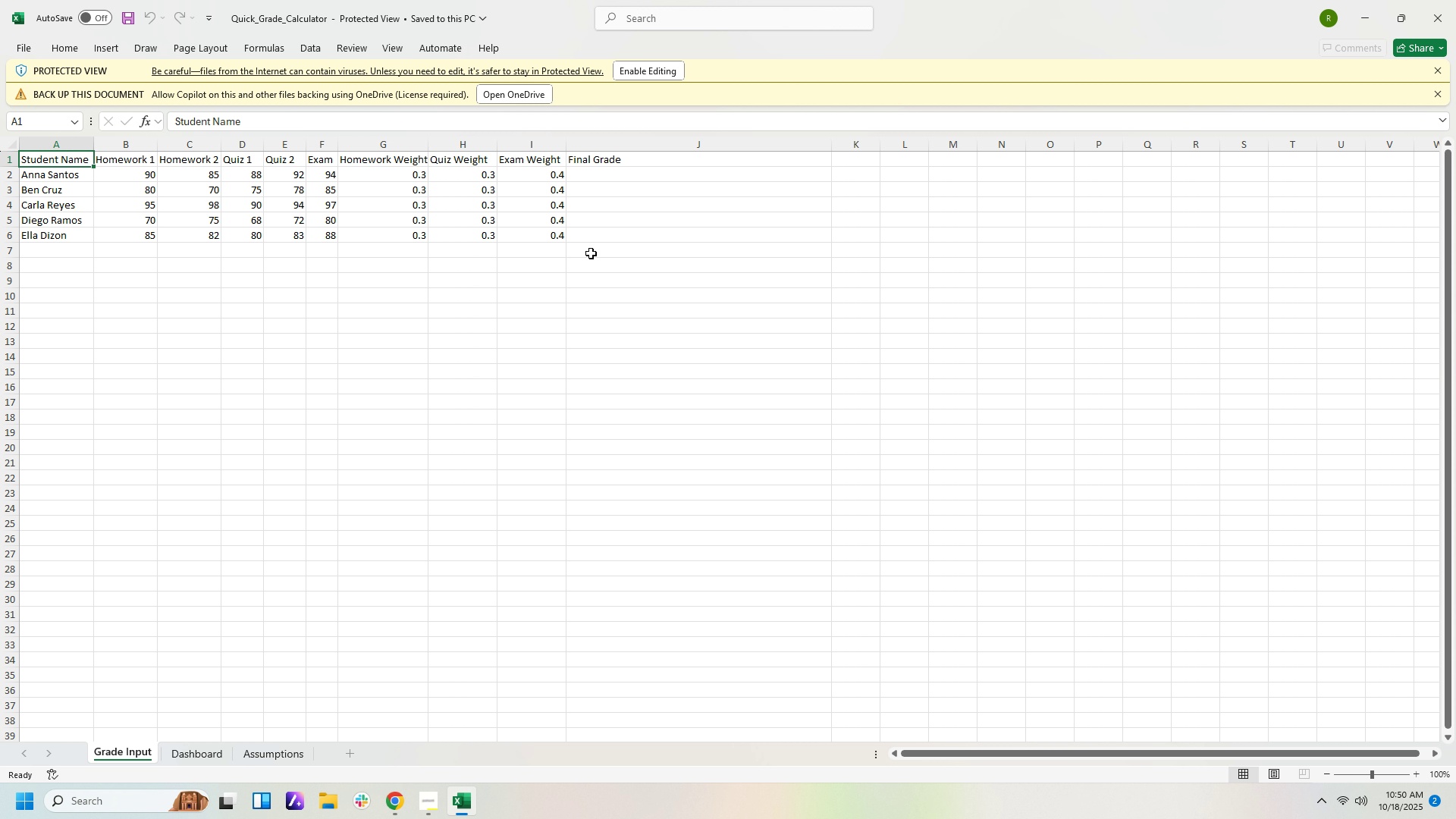 
wait(15.26)
 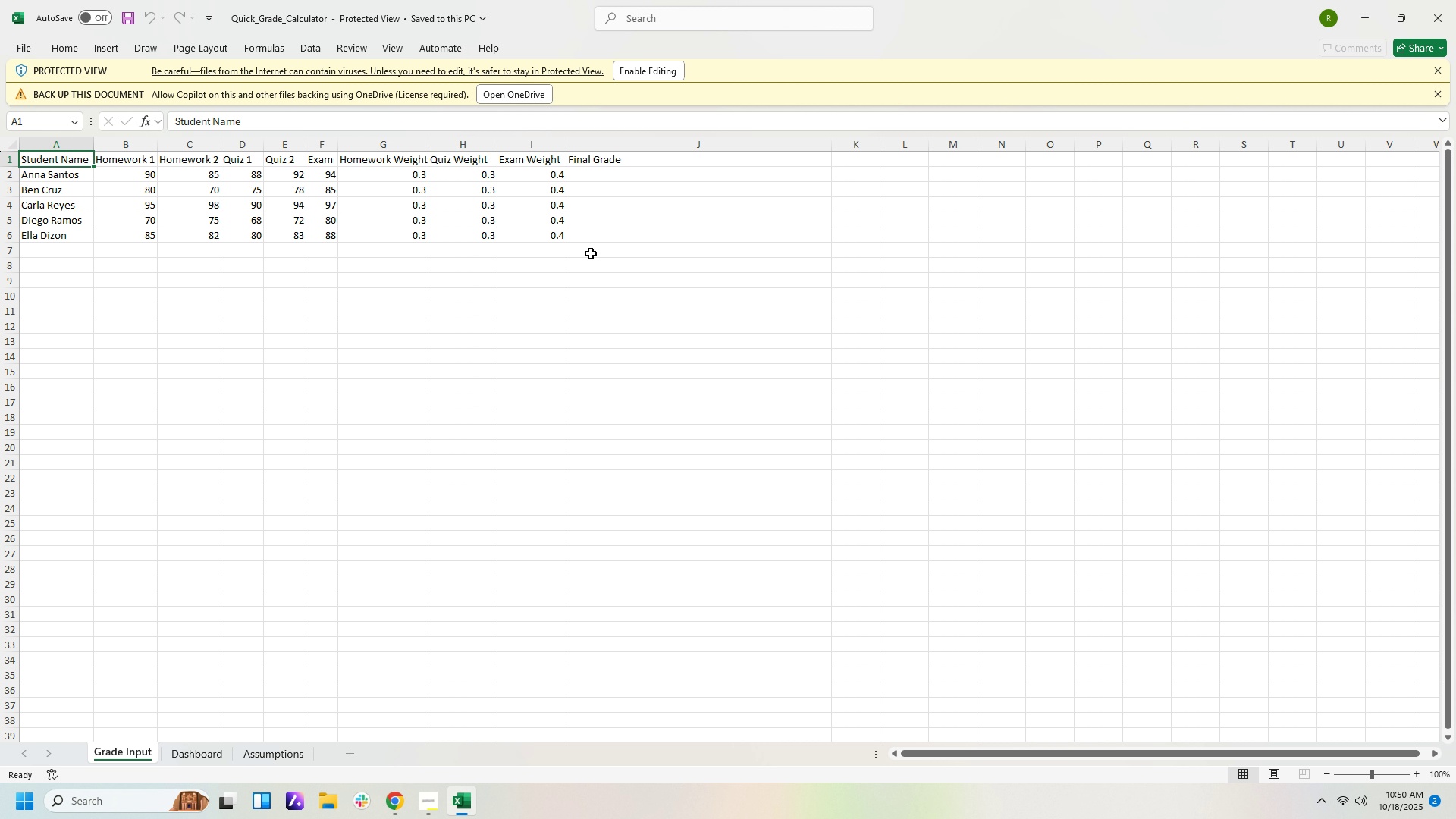 
left_click([189, 748])
 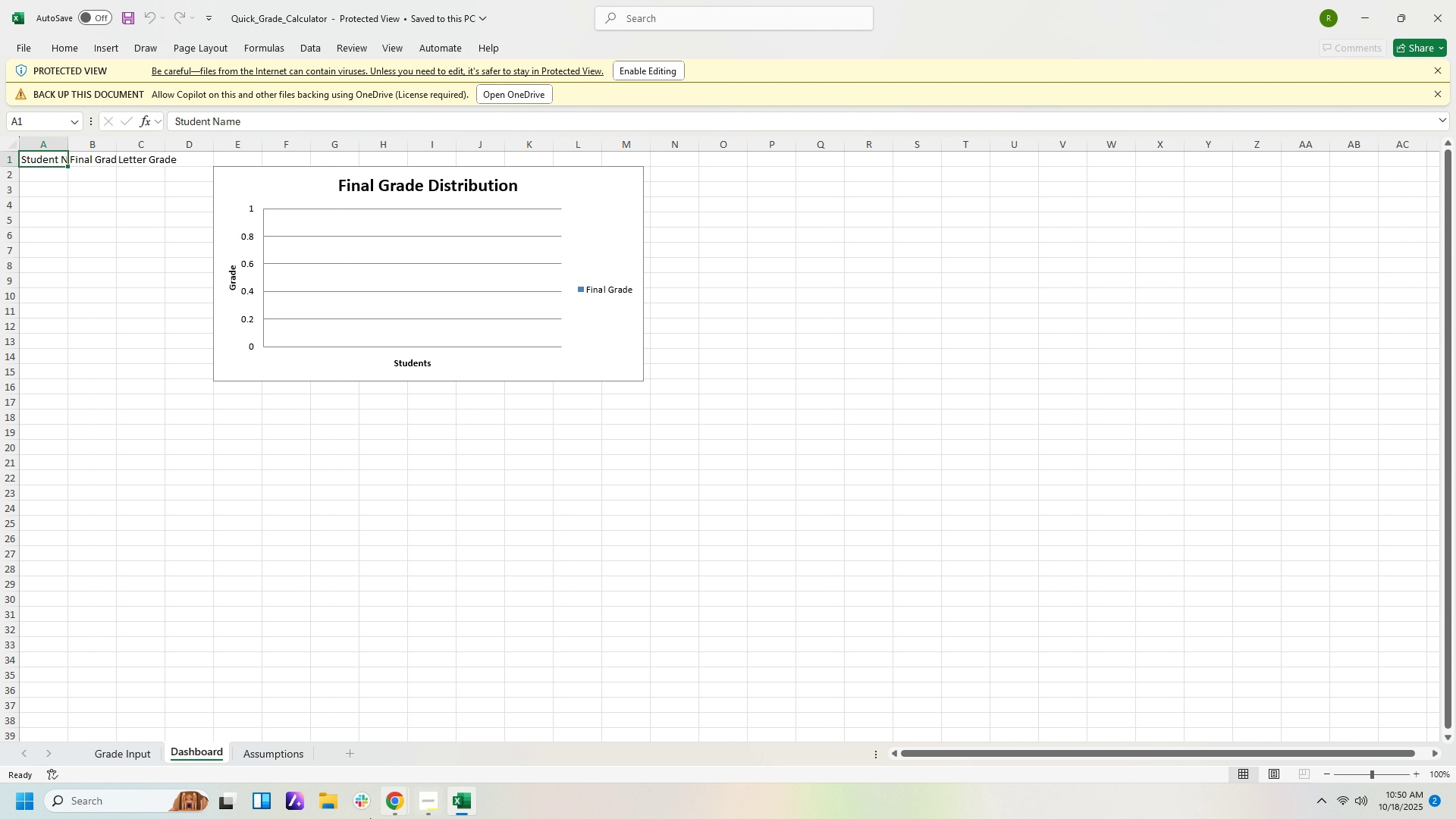 
left_click([274, 743])
 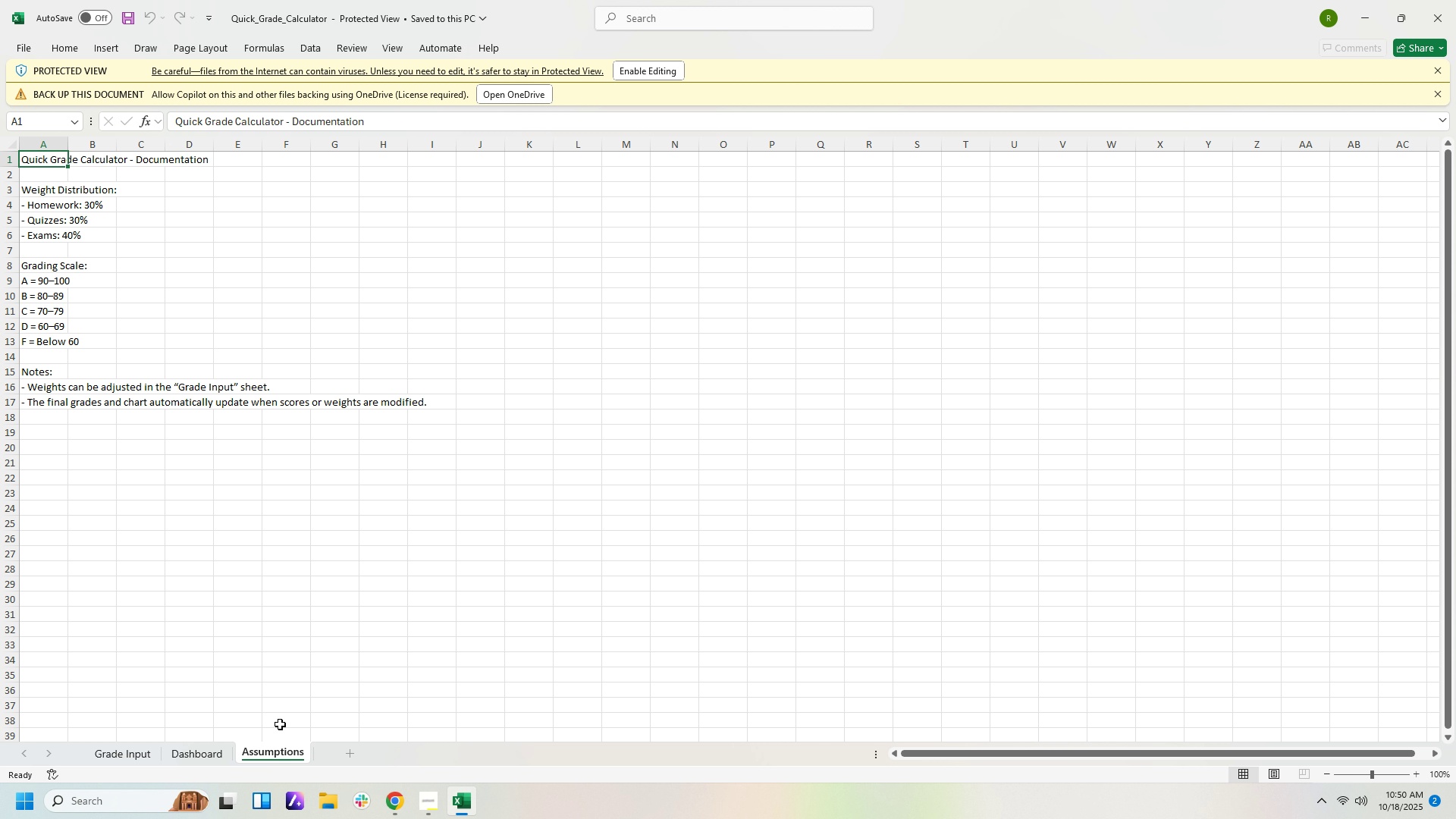 
mouse_move([299, 707])
 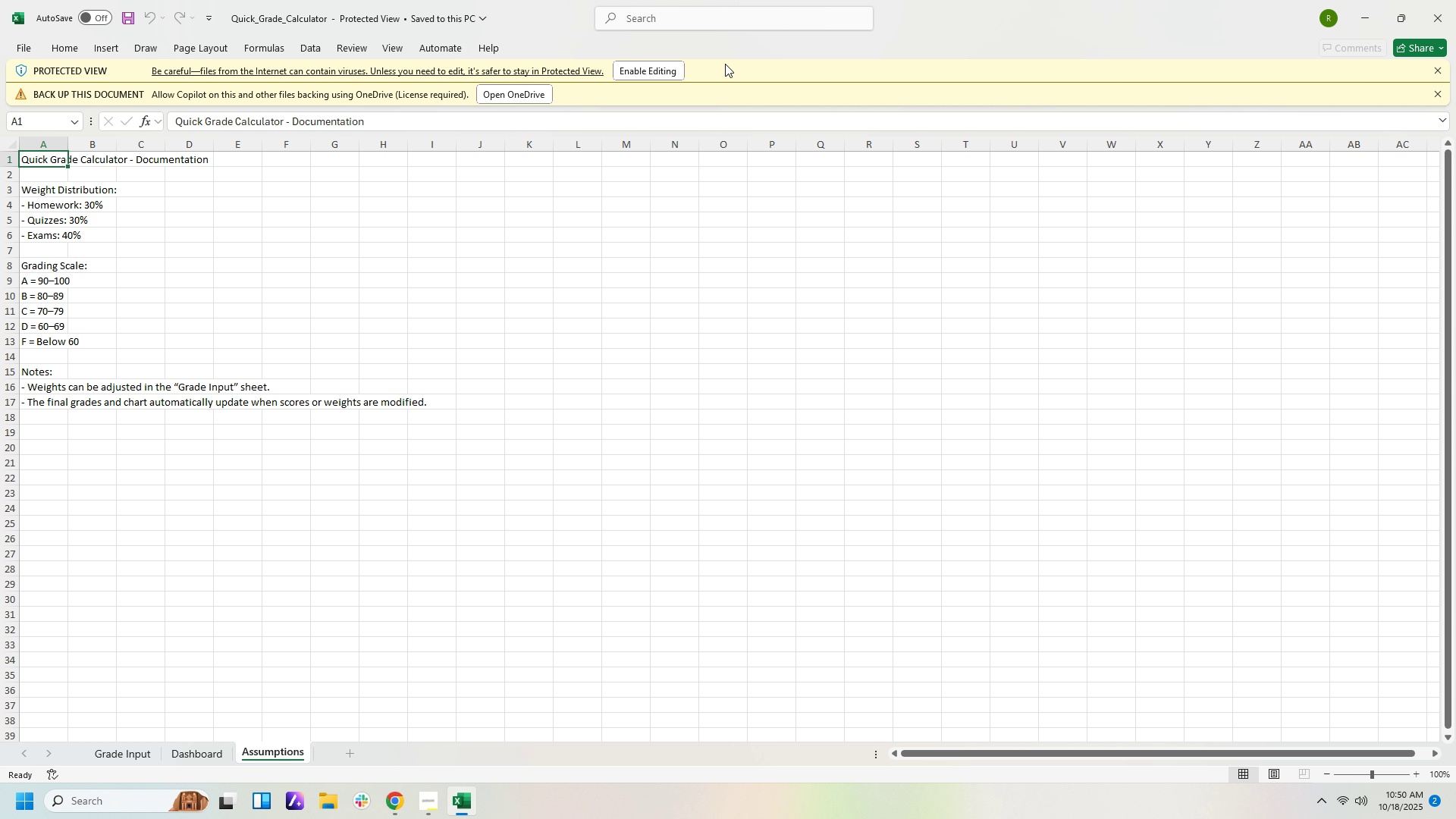 
left_click([660, 71])
 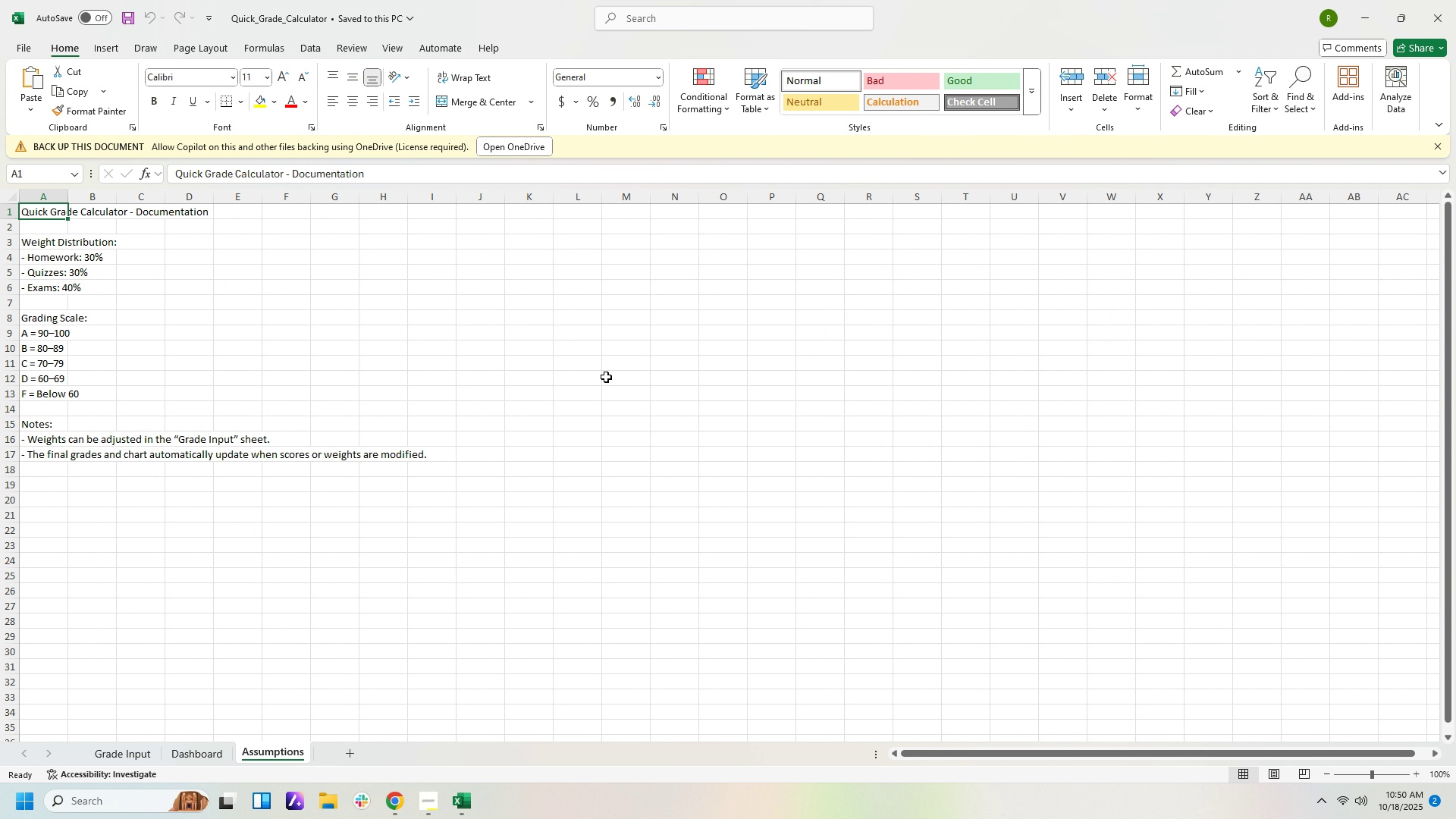 
scroll: coordinate [617, 373], scroll_direction: up, amount: 4.0
 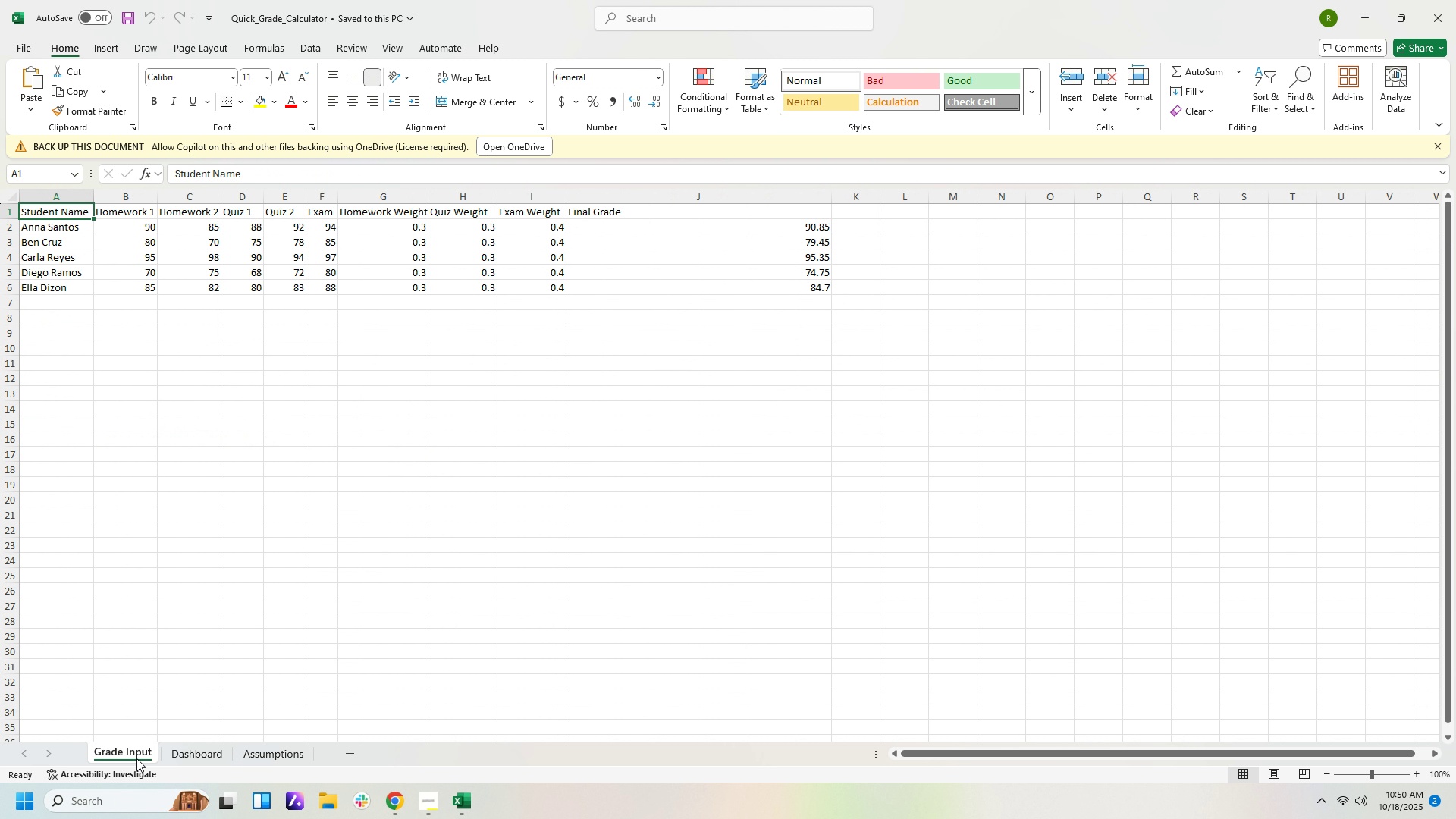 
left_click([136, 758])
 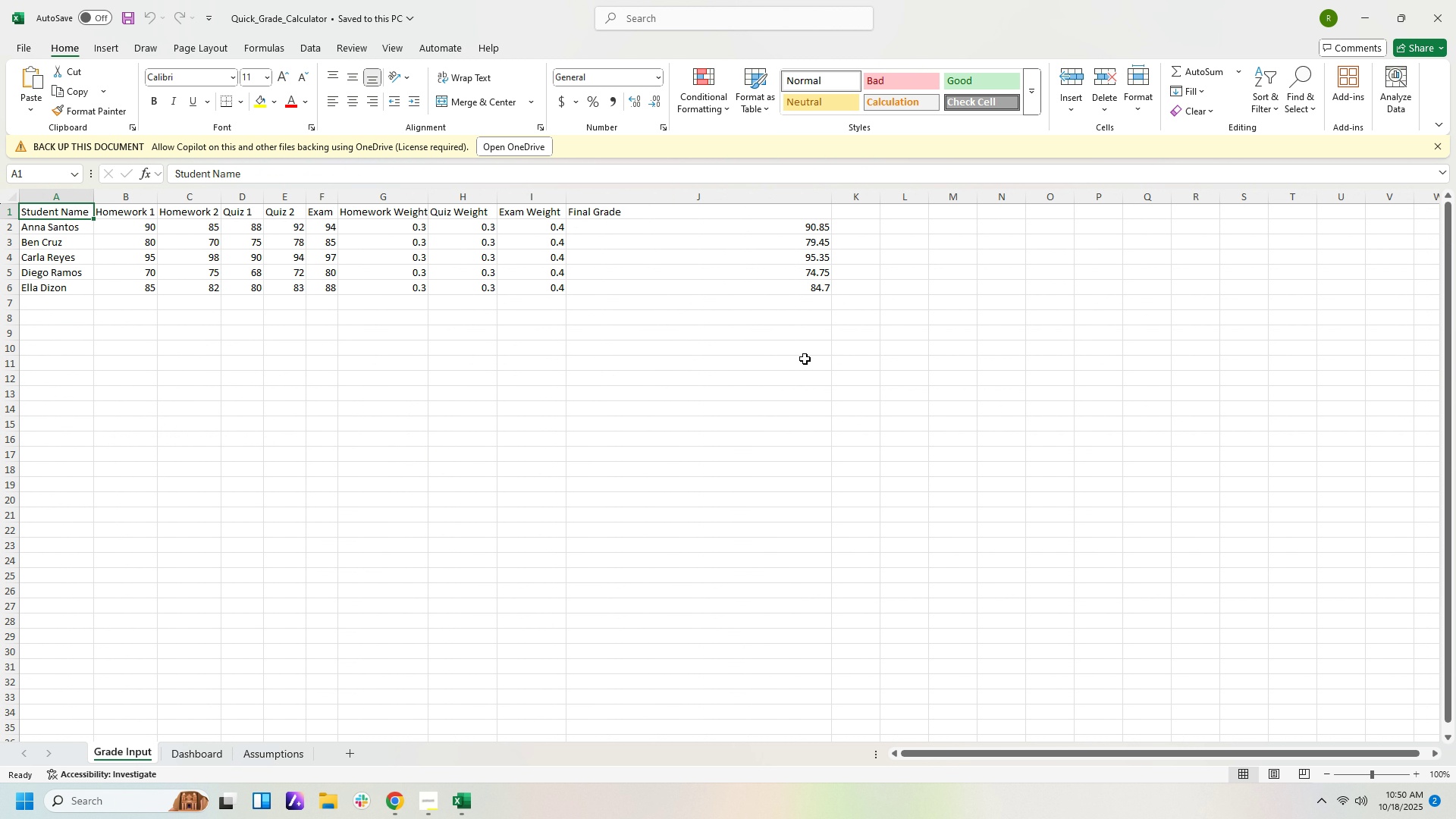 
wait(8.52)
 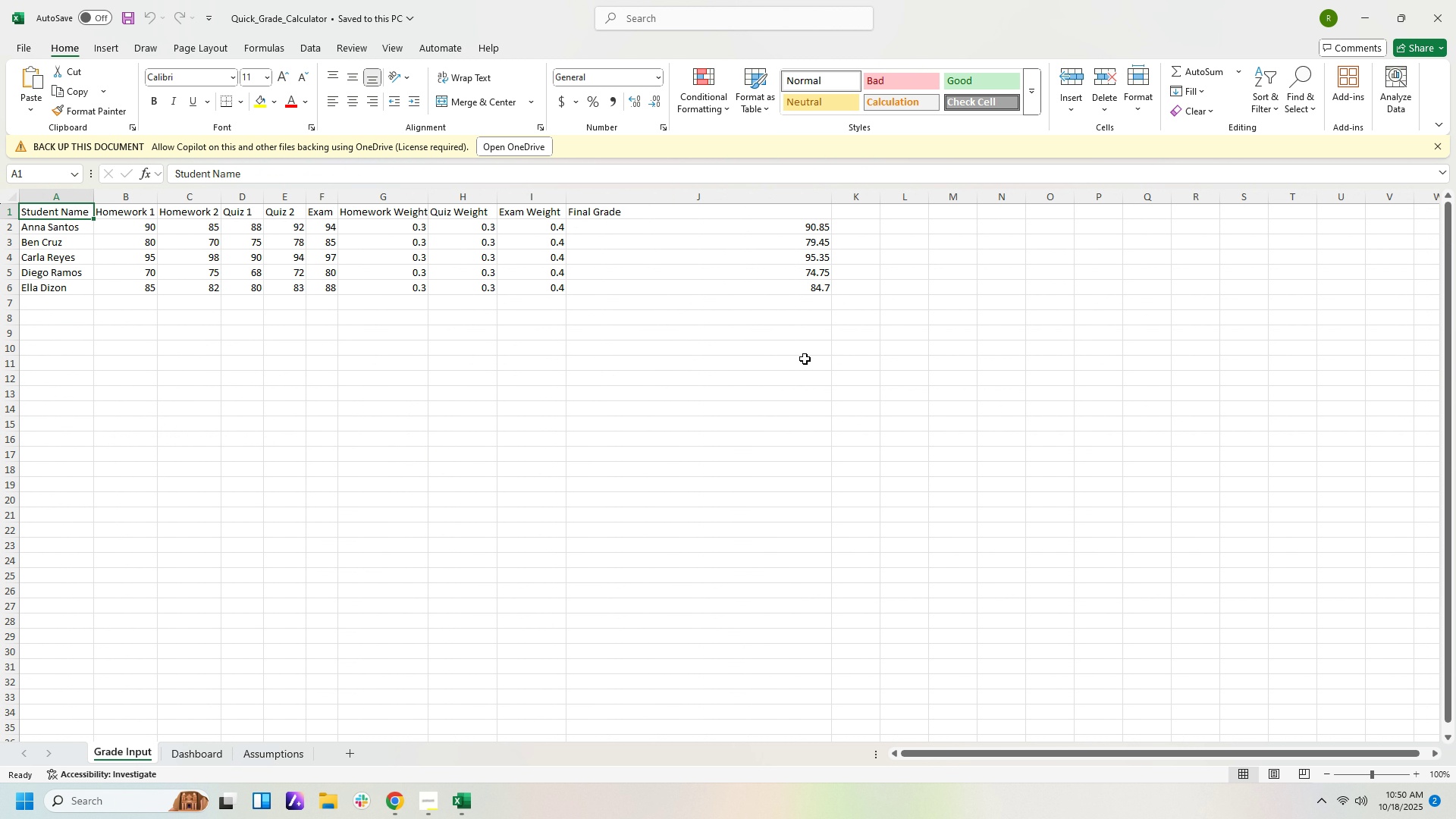 
left_click([204, 756])
 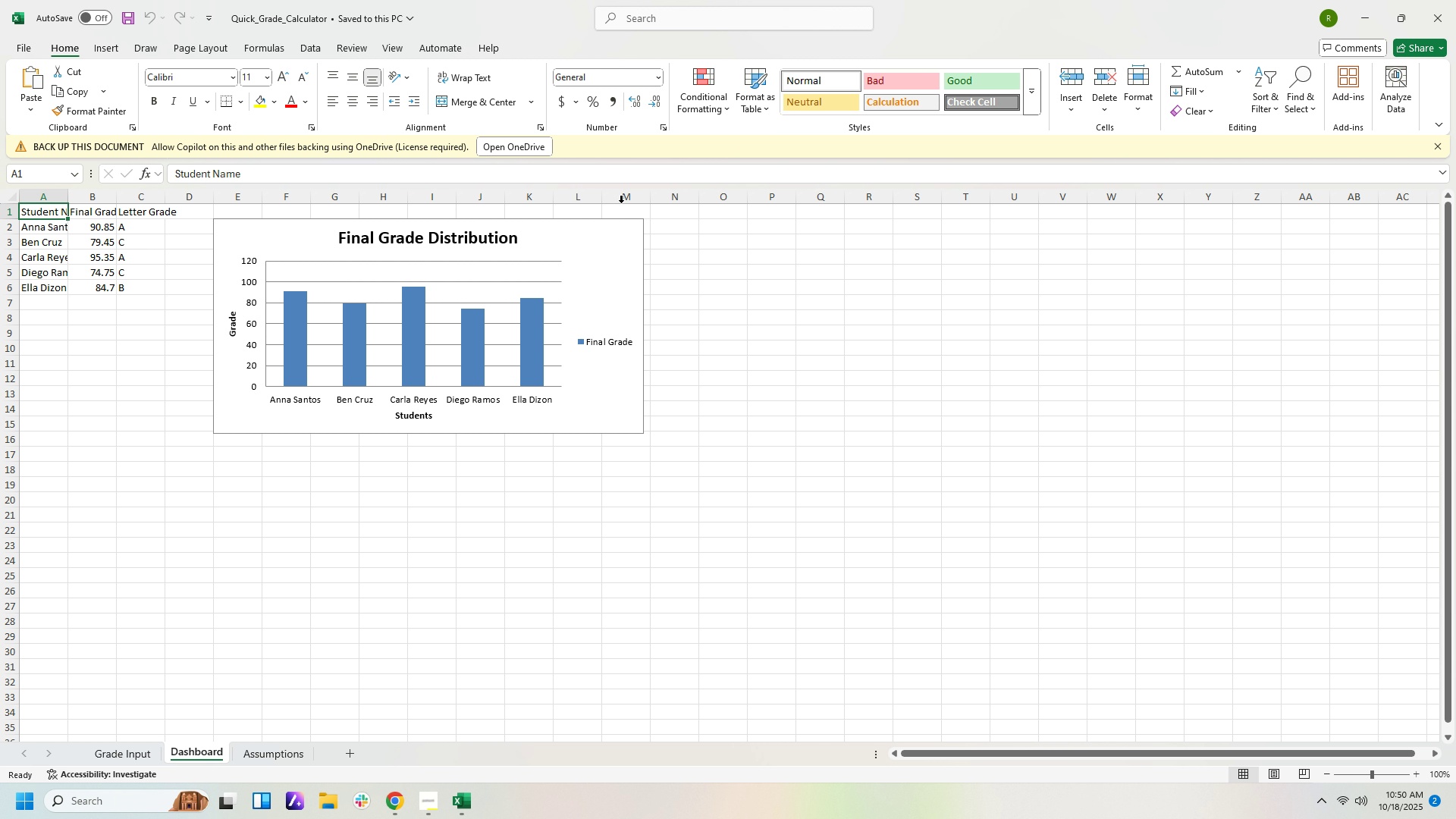 
left_click_drag(start_coordinate=[561, 230], to_coordinate=[385, 413])
 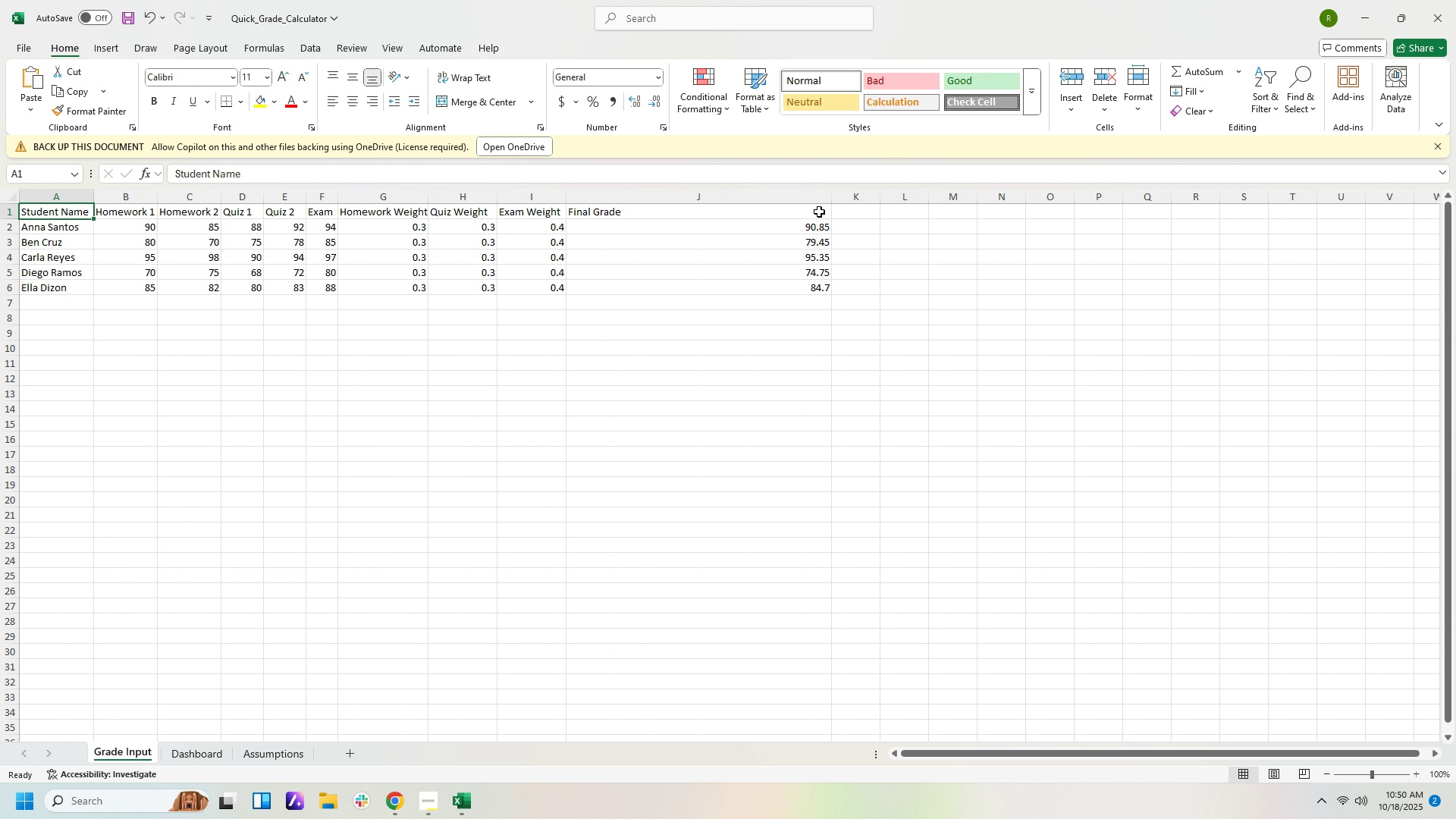 
left_click_drag(start_coordinate=[831, 198], to_coordinate=[689, 195])
 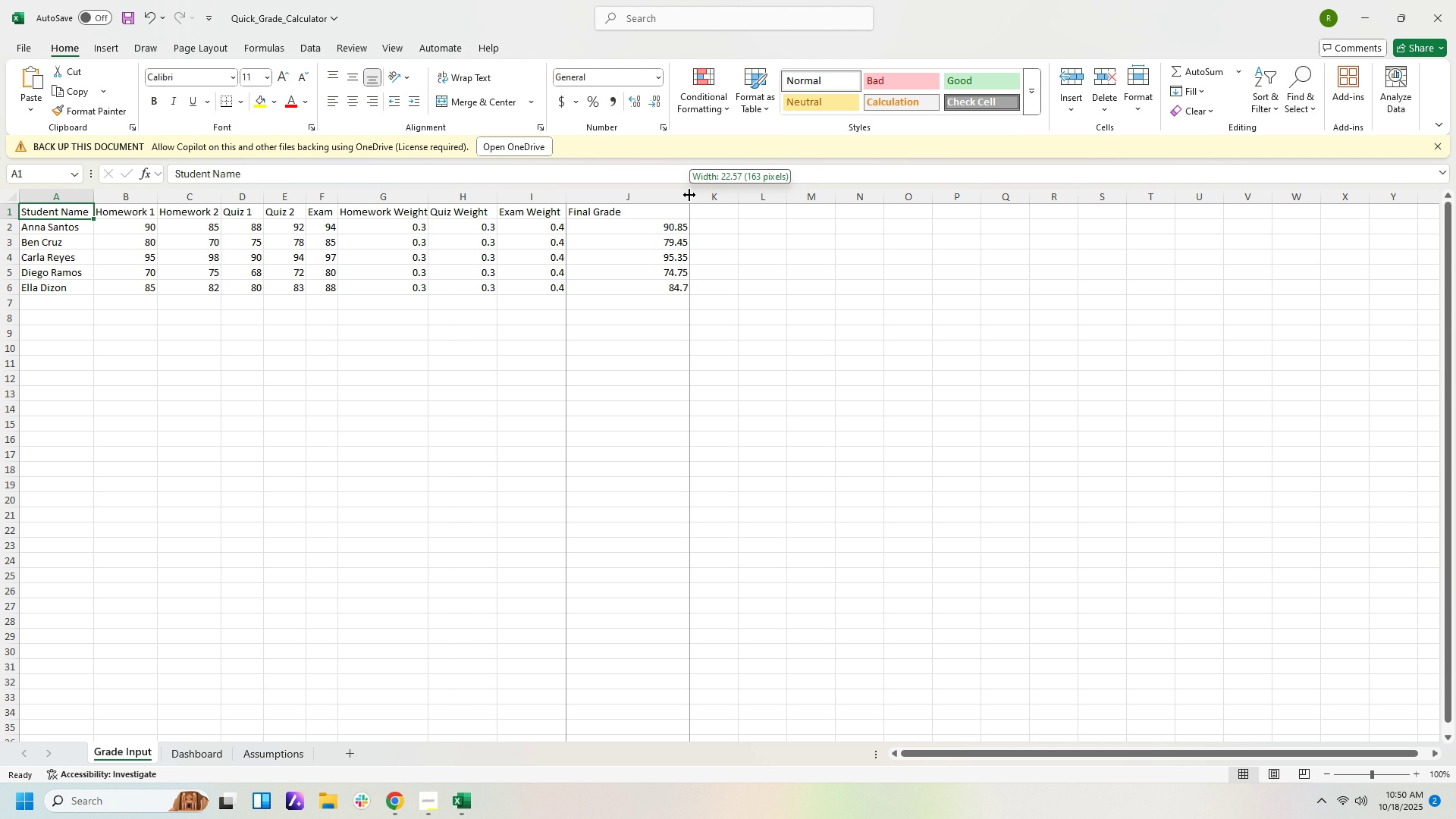 
left_click_drag(start_coordinate=[689, 195], to_coordinate=[635, 197])
 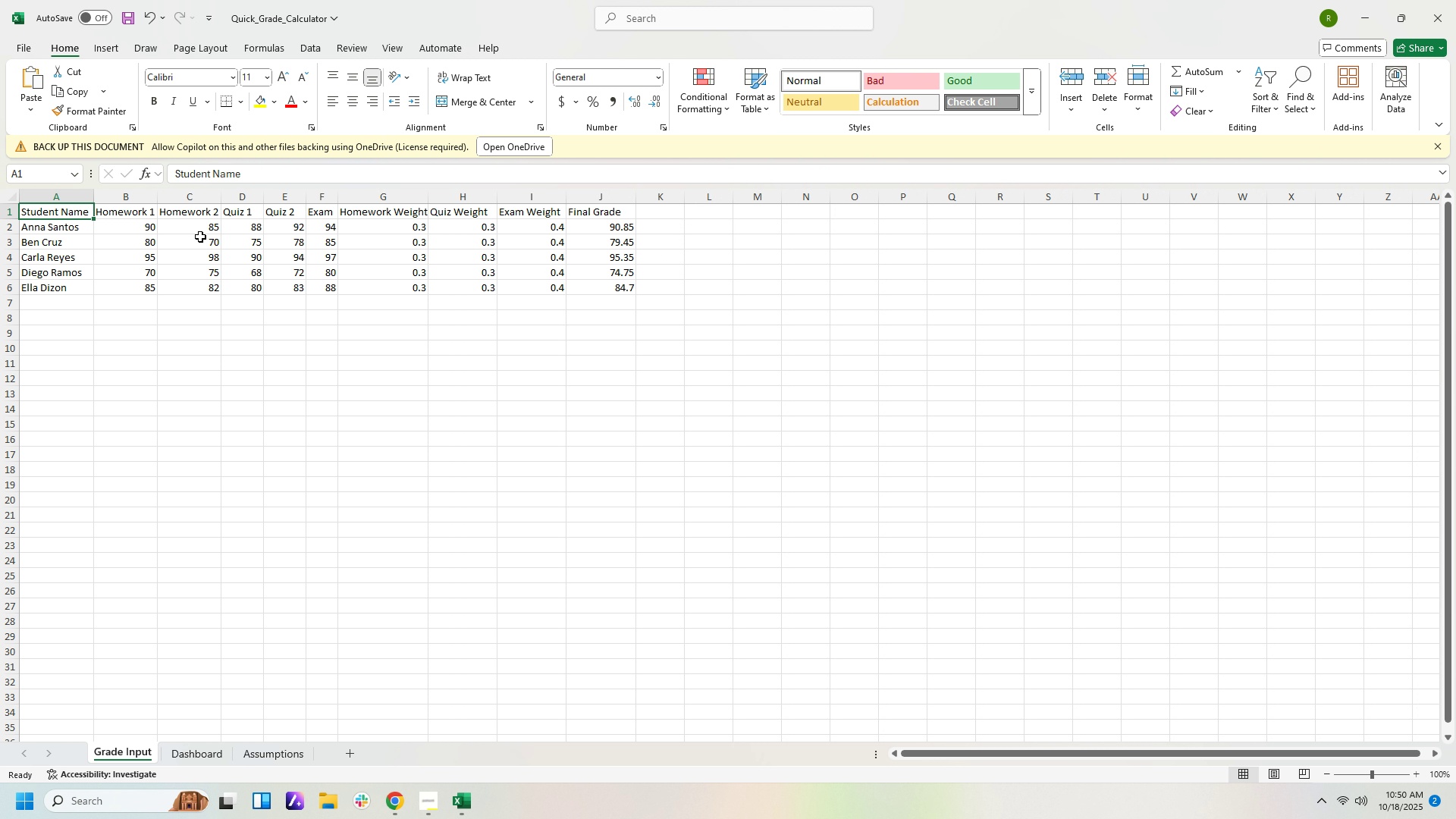 
left_click([190, 230])
 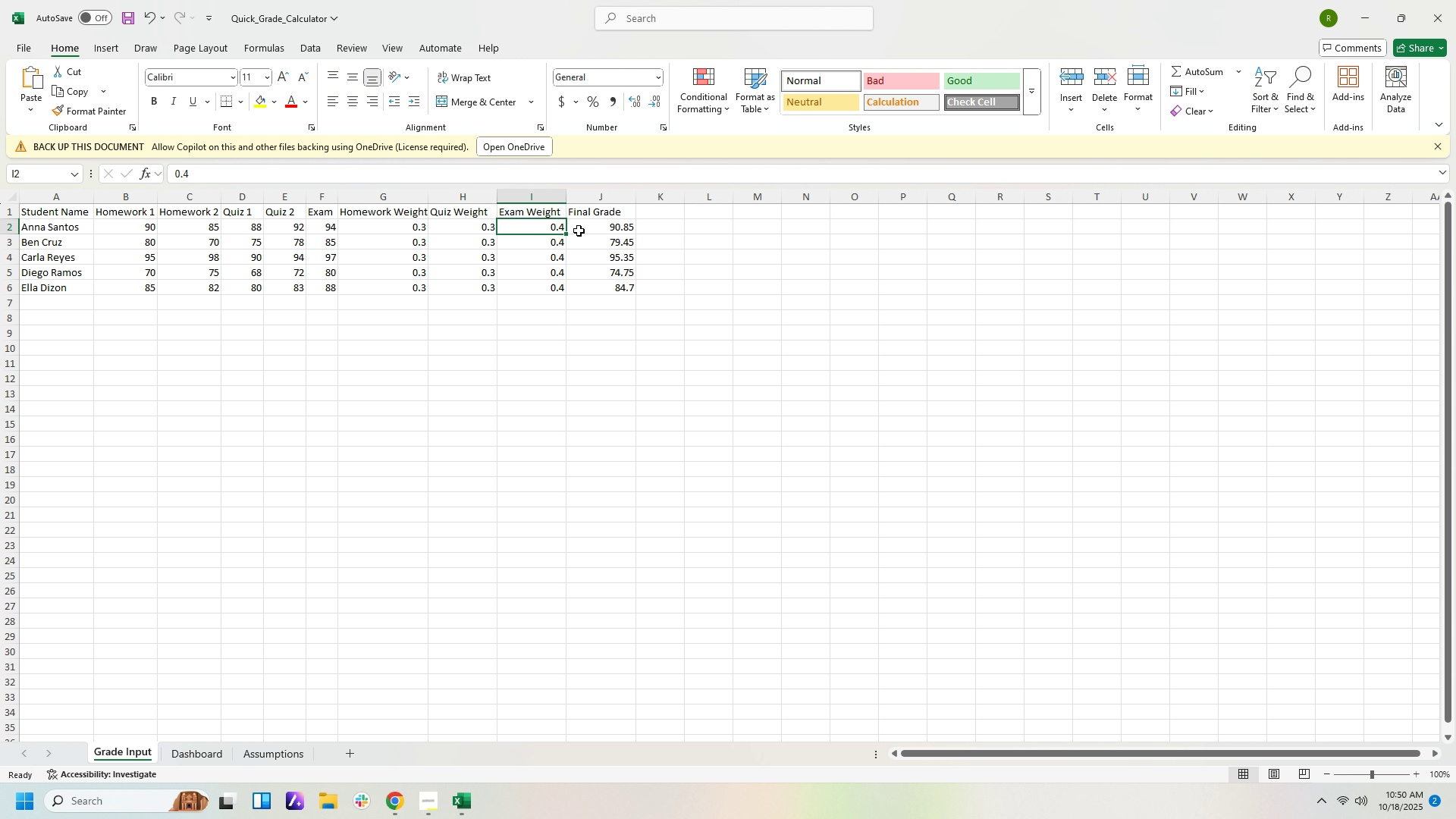 
left_click([601, 231])
 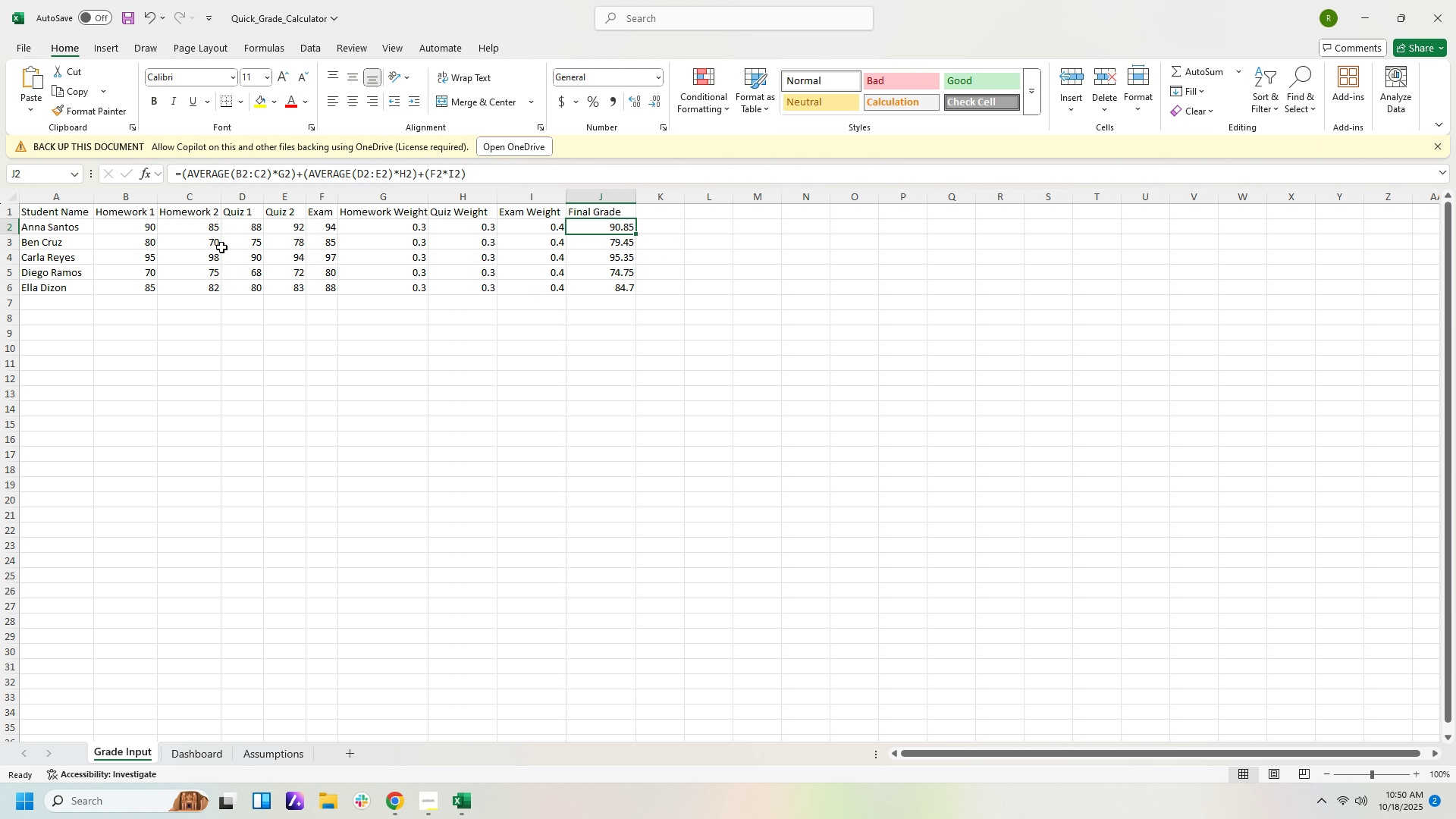 
hold_key(key=ControlLeft, duration=0.88)
scroll: coordinate [713, 328], scroll_direction: up, amount: 1.0
 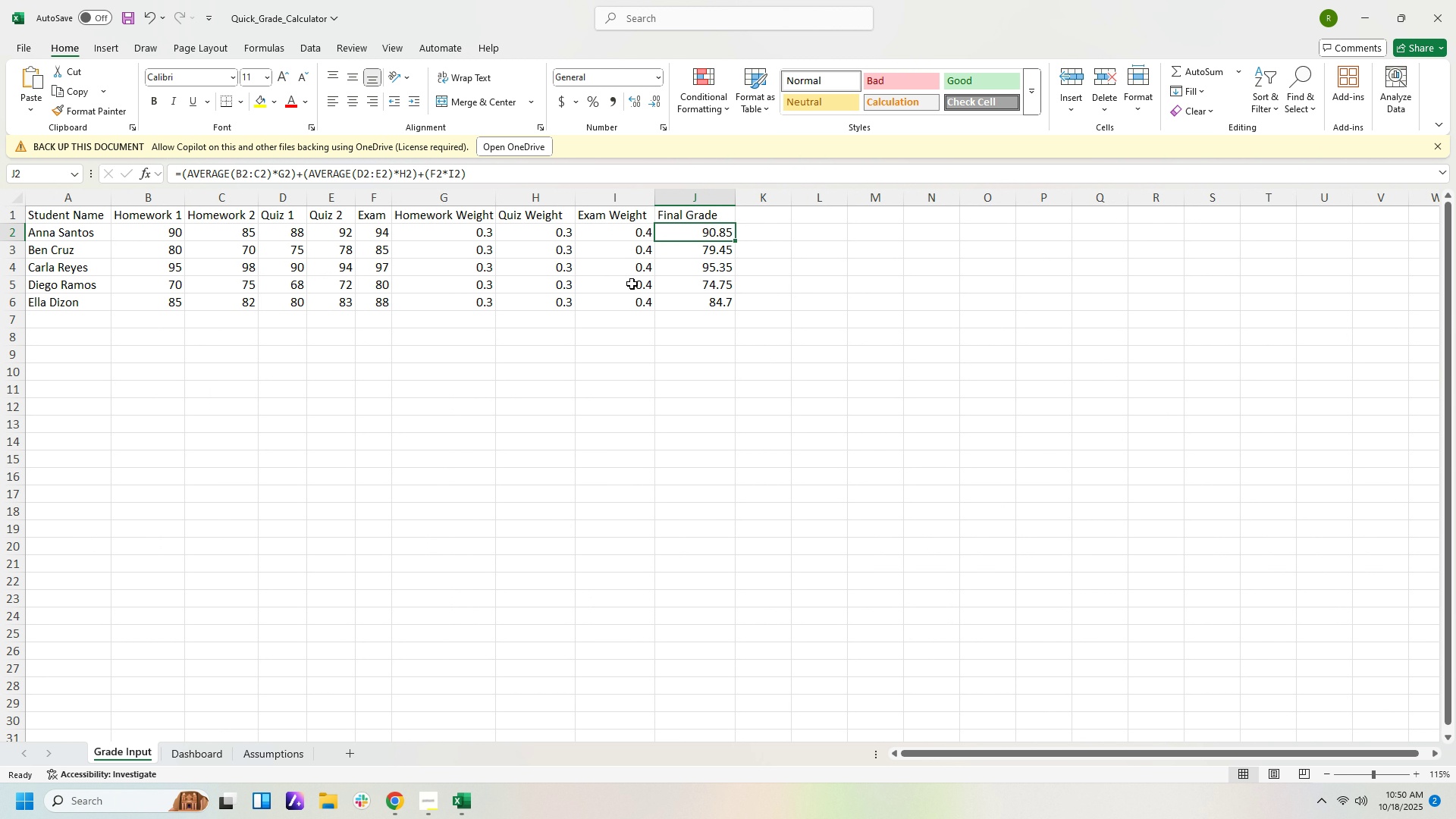 
hold_key(key=ControlLeft, duration=1.52)
scroll: coordinate [700, 293], scroll_direction: down, amount: 2.0
 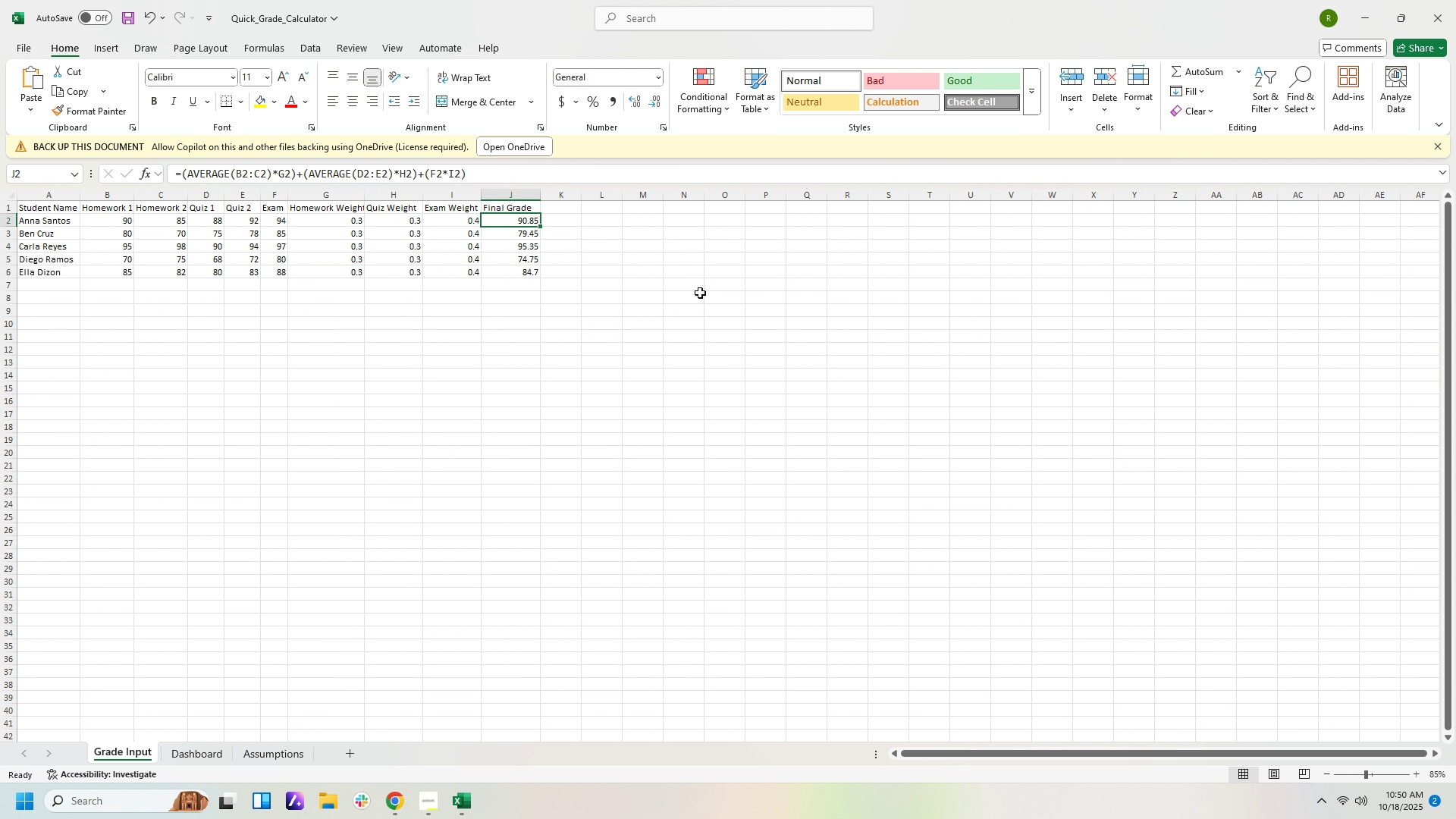 
scroll: coordinate [700, 293], scroll_direction: up, amount: 4.0
 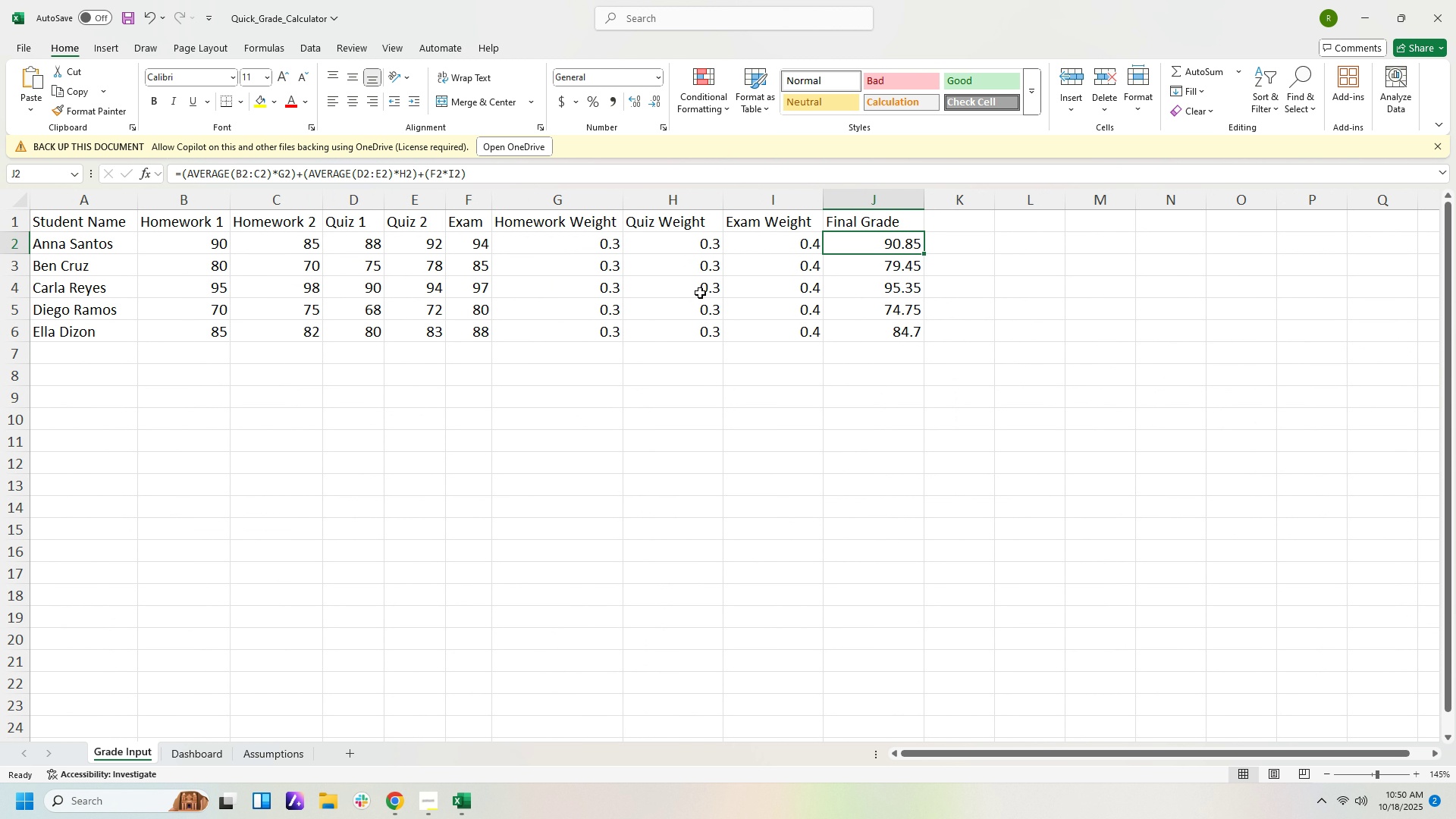 
hold_key(key=ControlLeft, duration=1.28)
 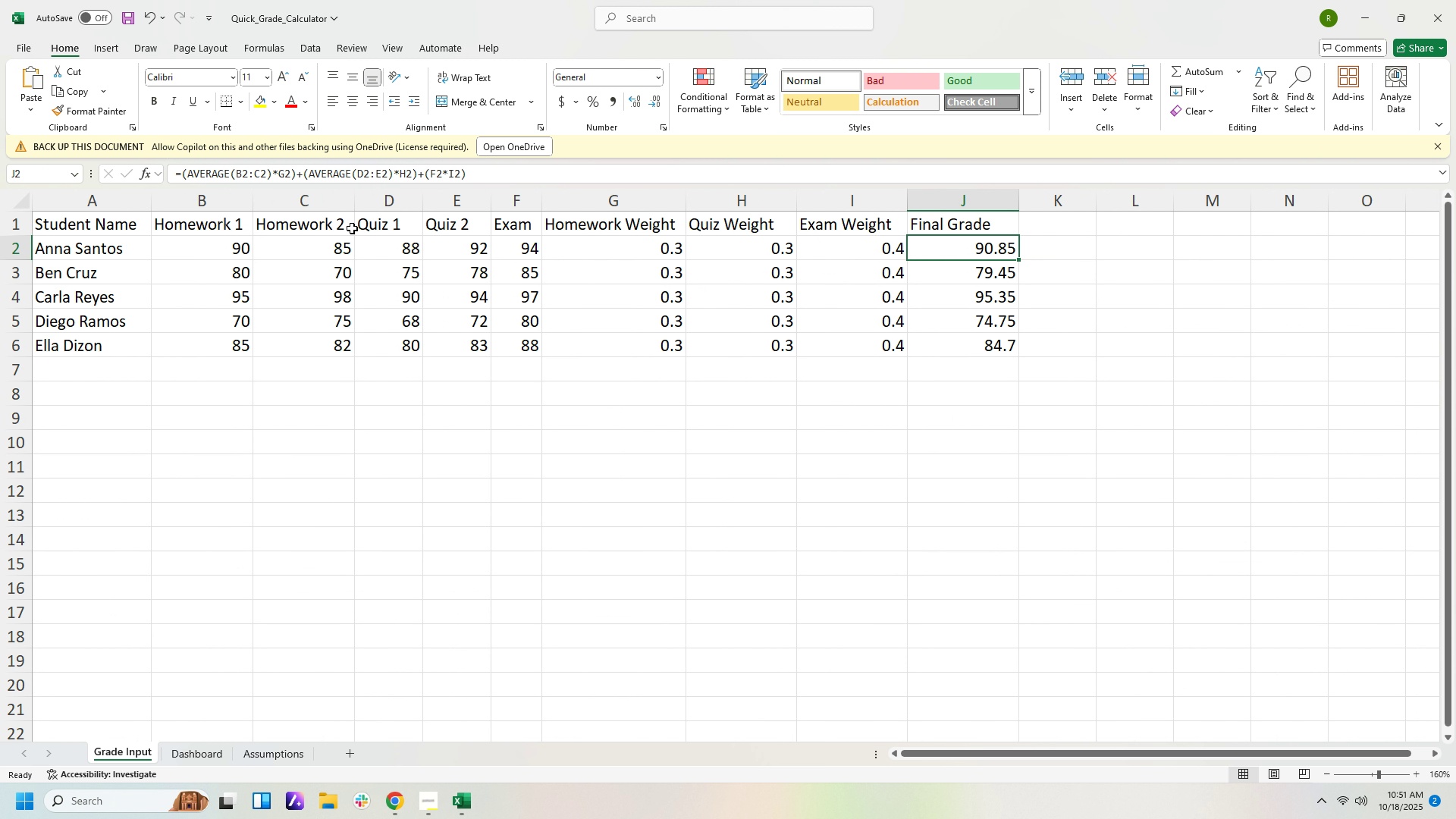 
wait(6.09)
 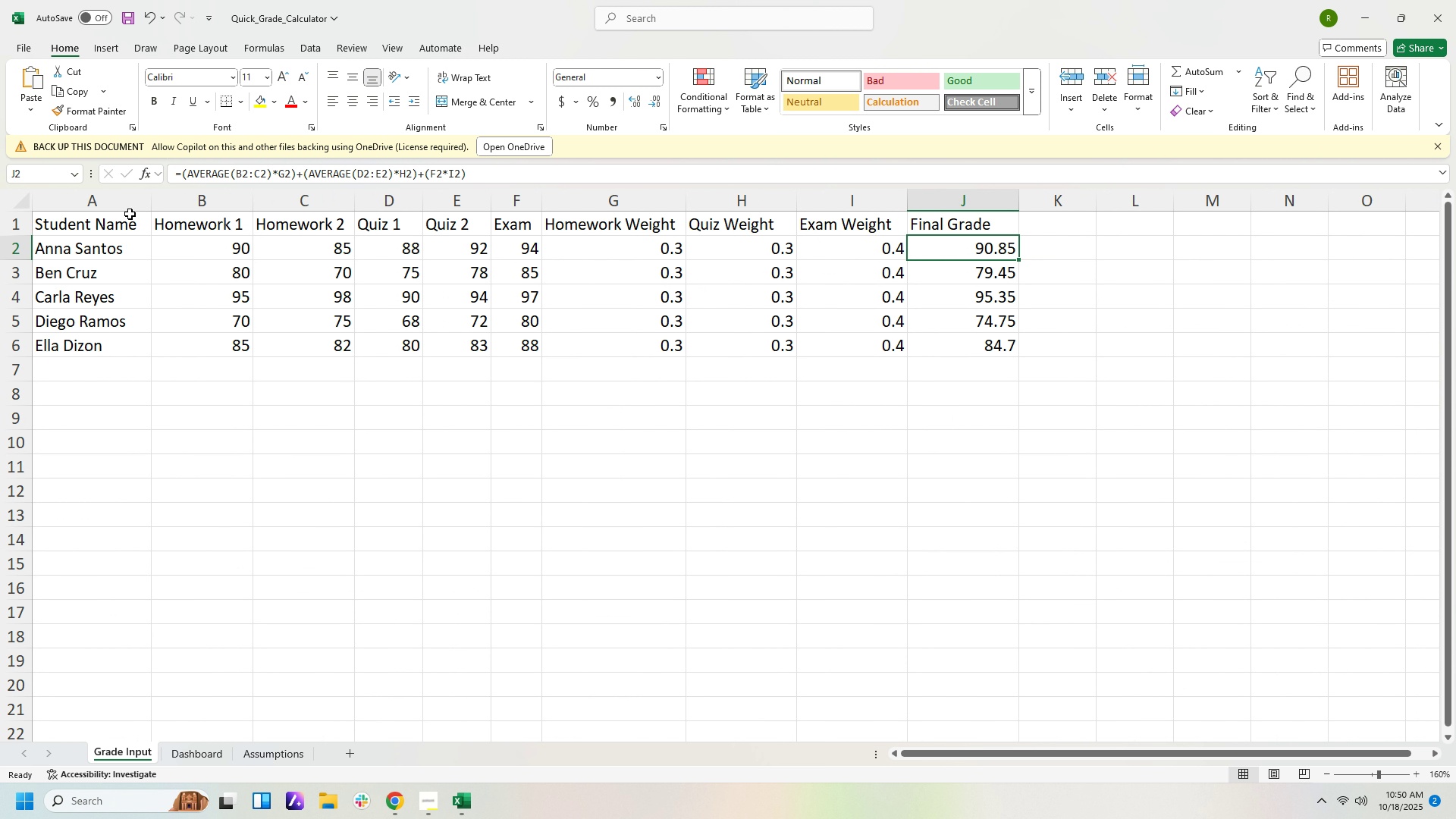 
scroll: coordinate [657, 319], scroll_direction: up, amount: 3.0
 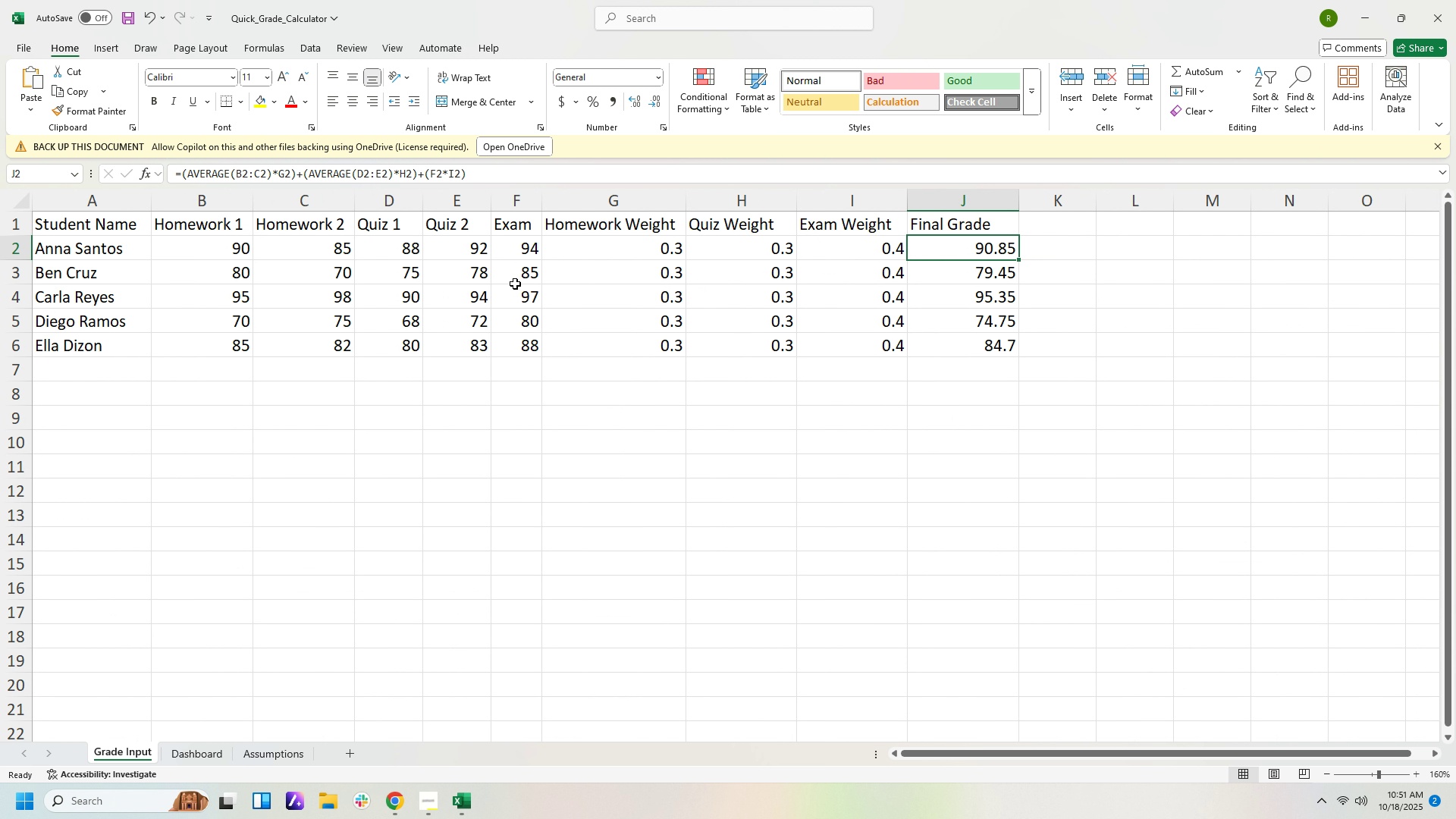 
mouse_move([212, 219])
 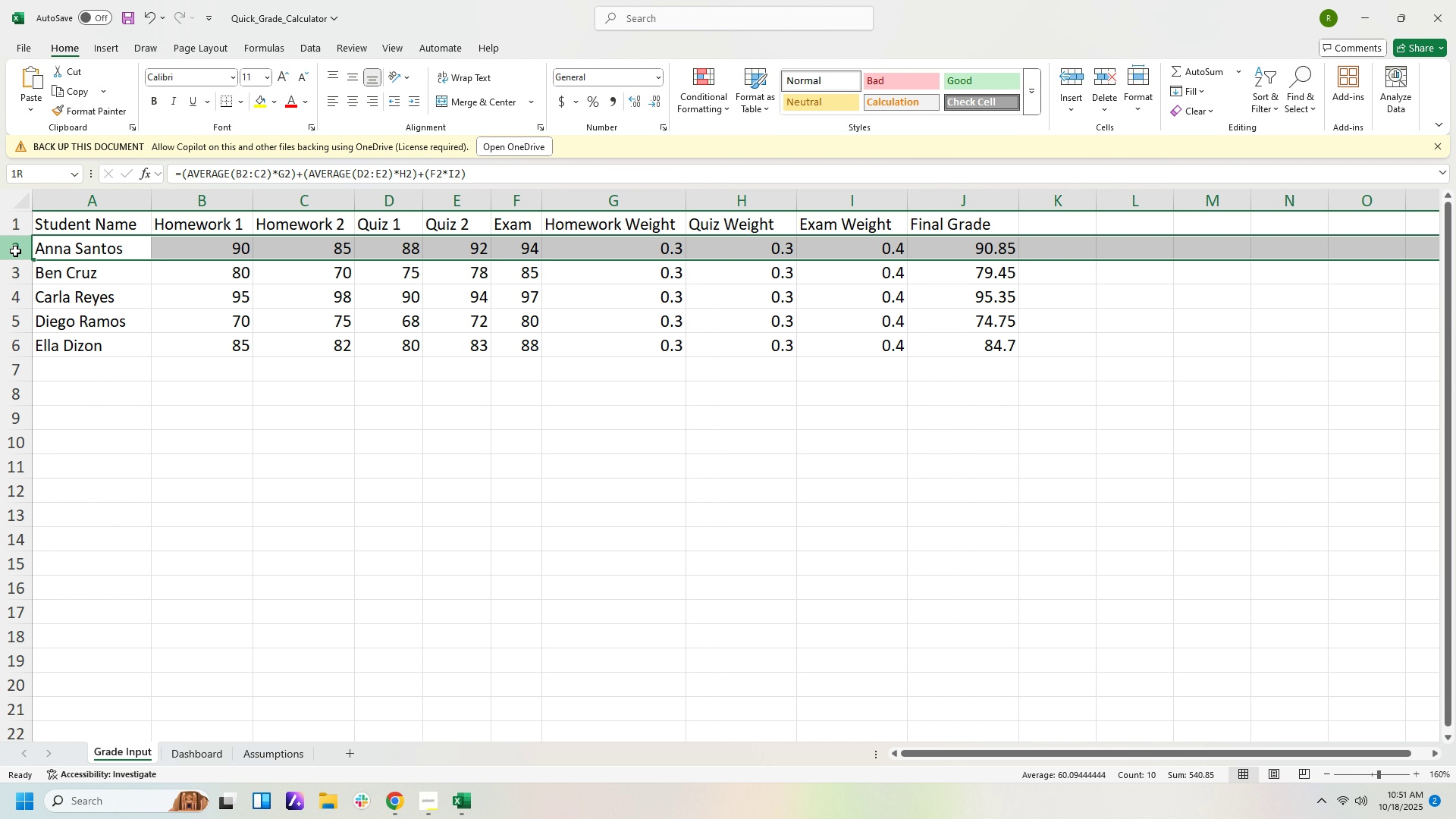 
left_click([15, 251])
 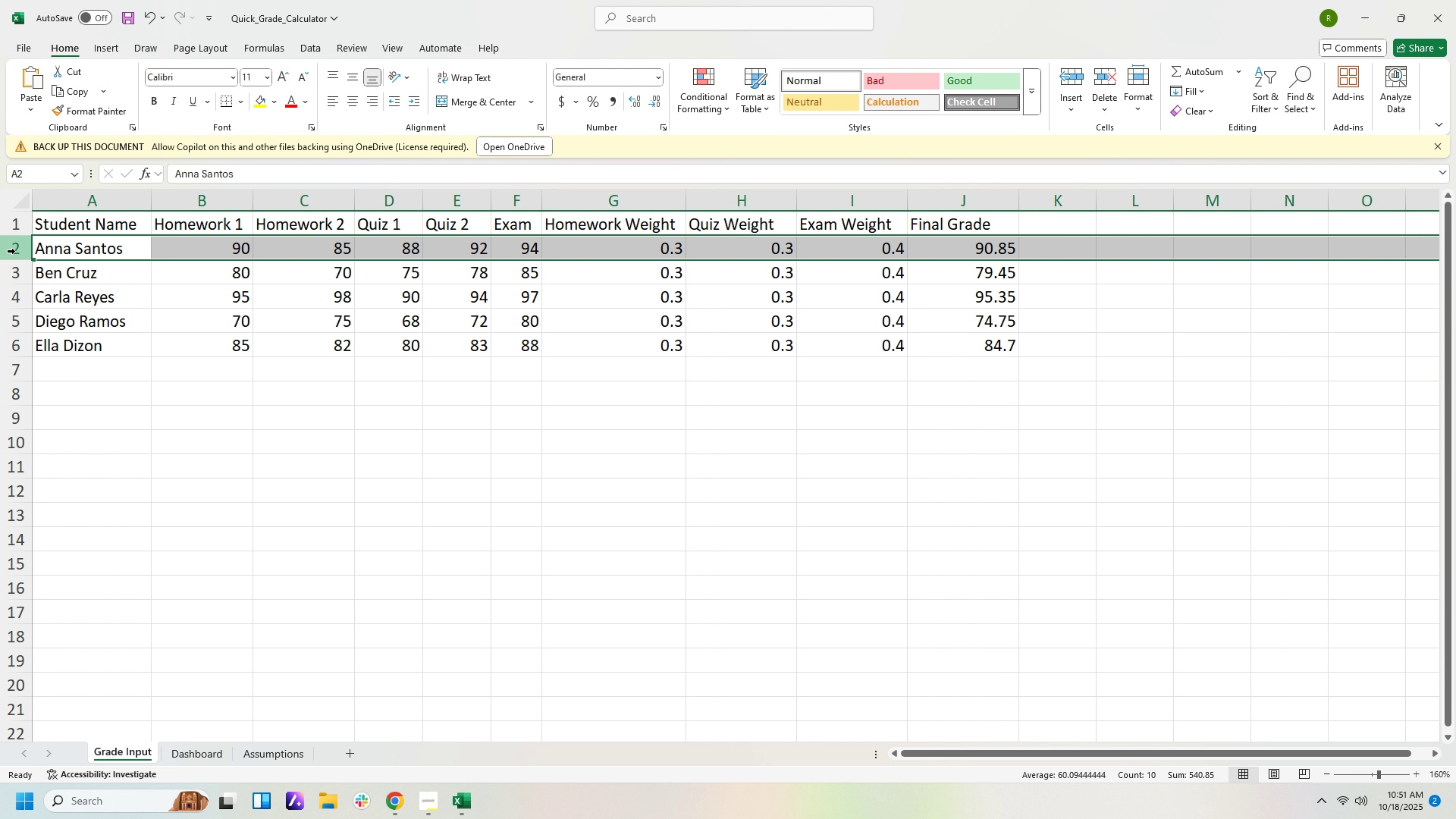 
right_click([15, 251])
 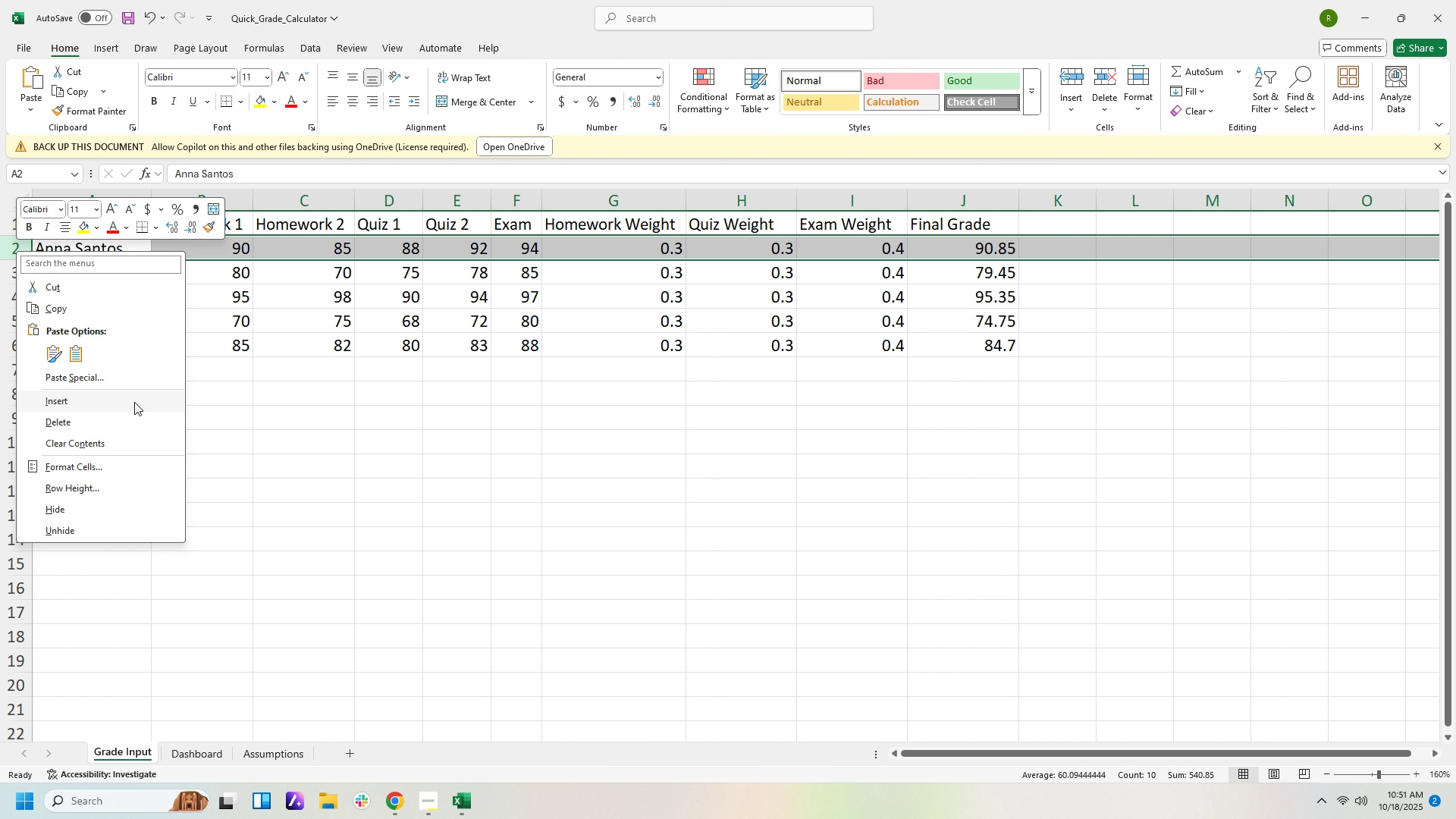 
left_click([134, 399])
 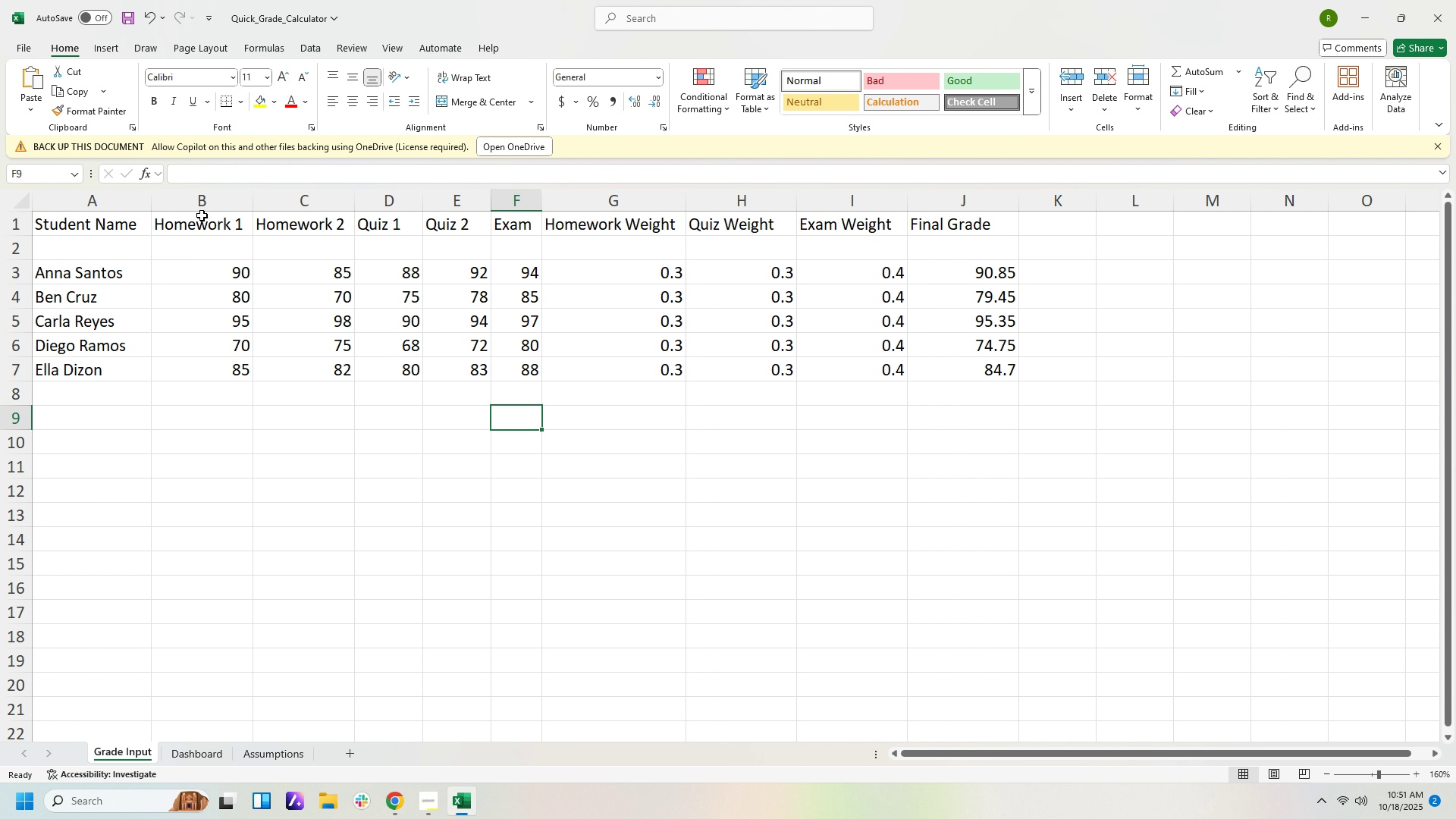 
left_click_drag(start_coordinate=[201, 224], to_coordinate=[999, 223])
 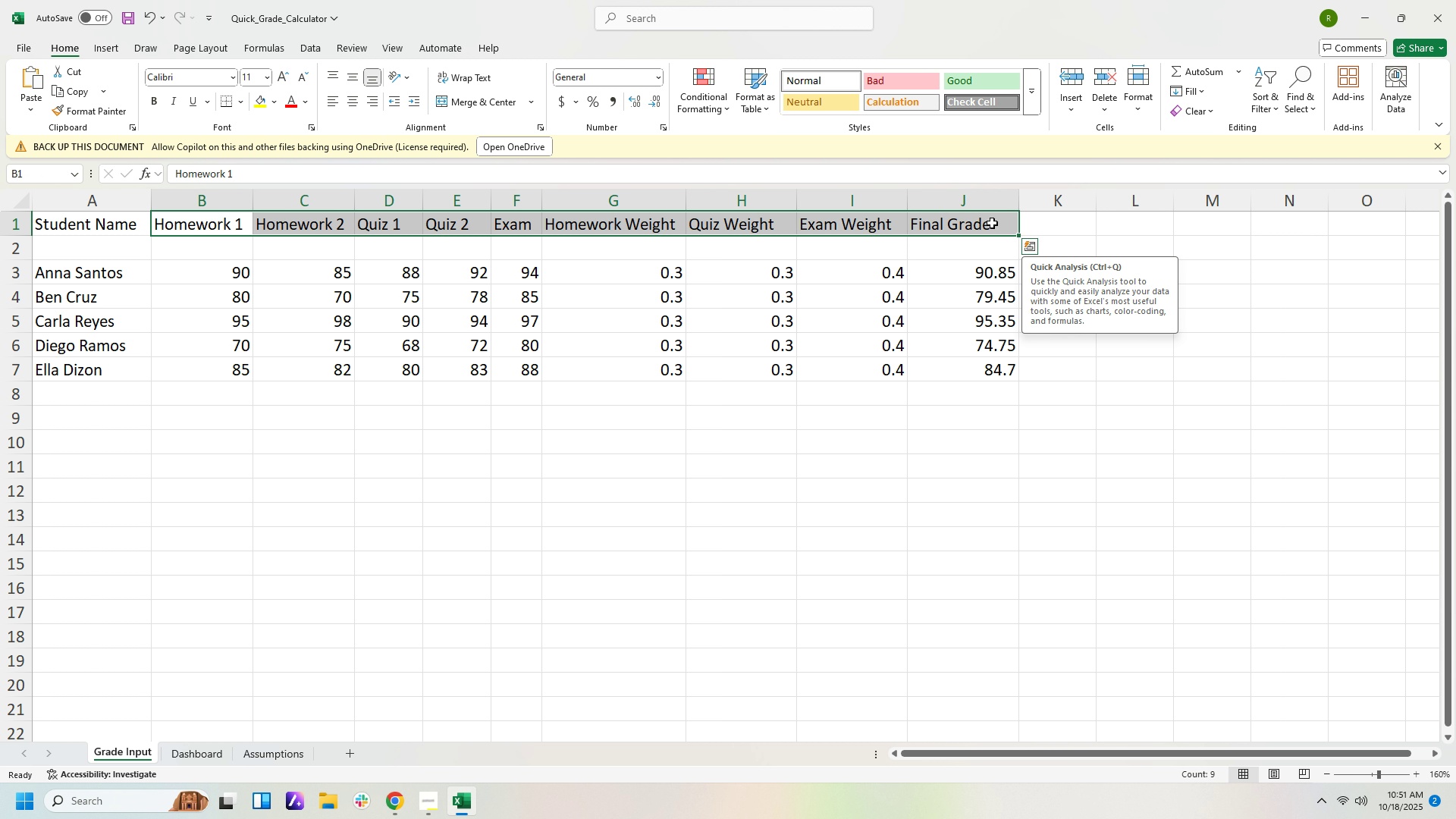 
key(Control+X)
 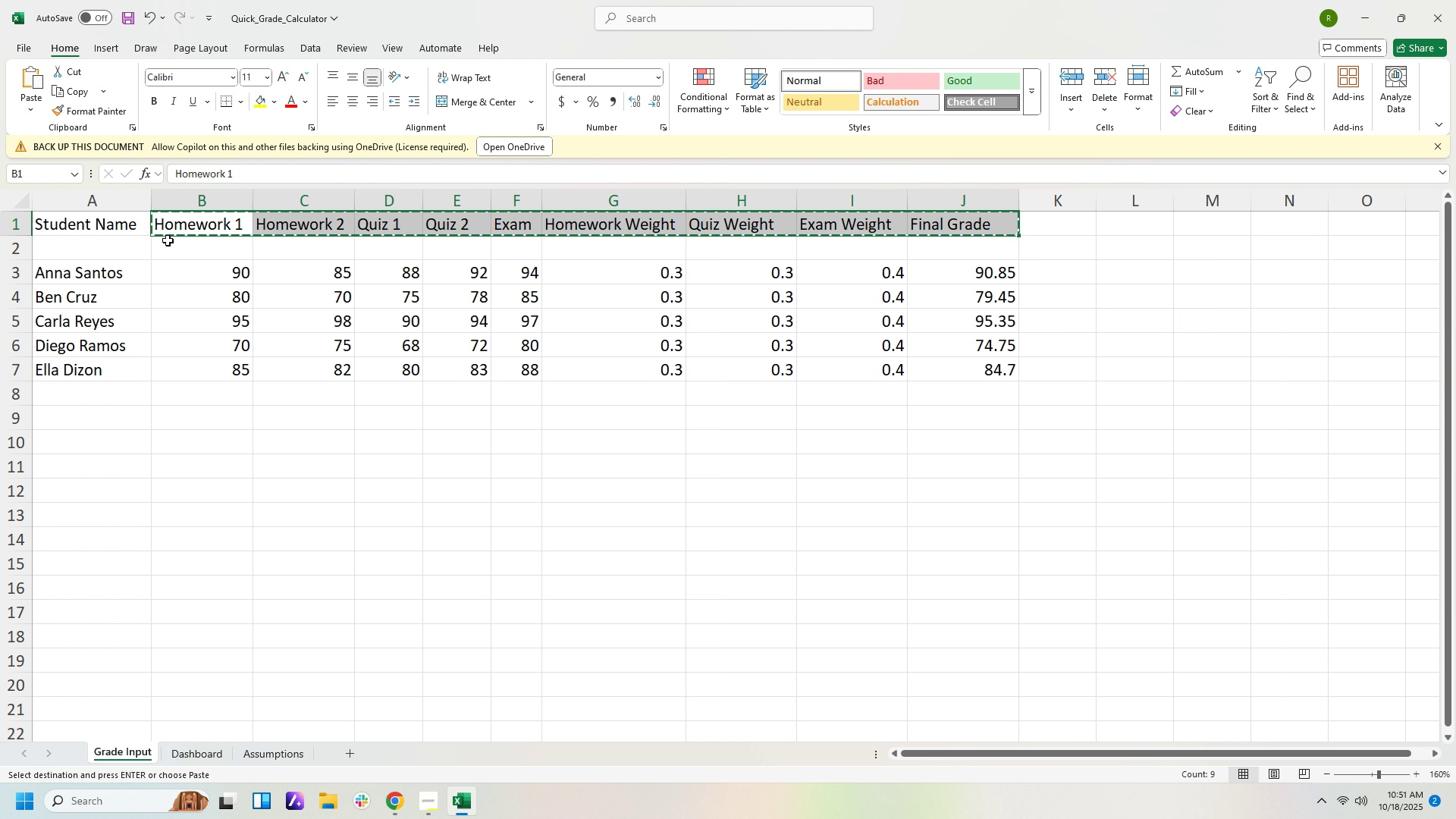 
left_click([168, 240])
 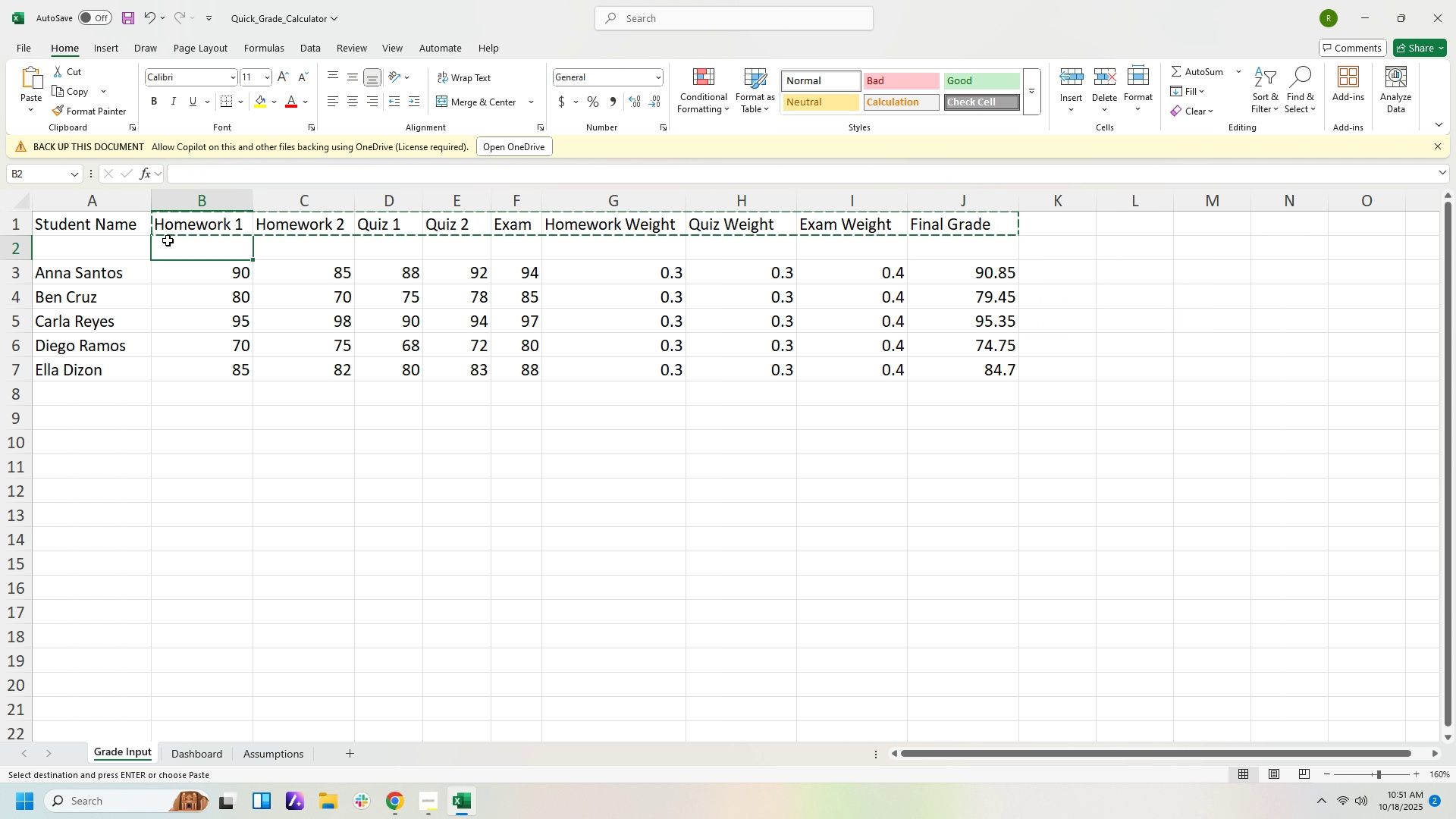 
key(Control+V)
 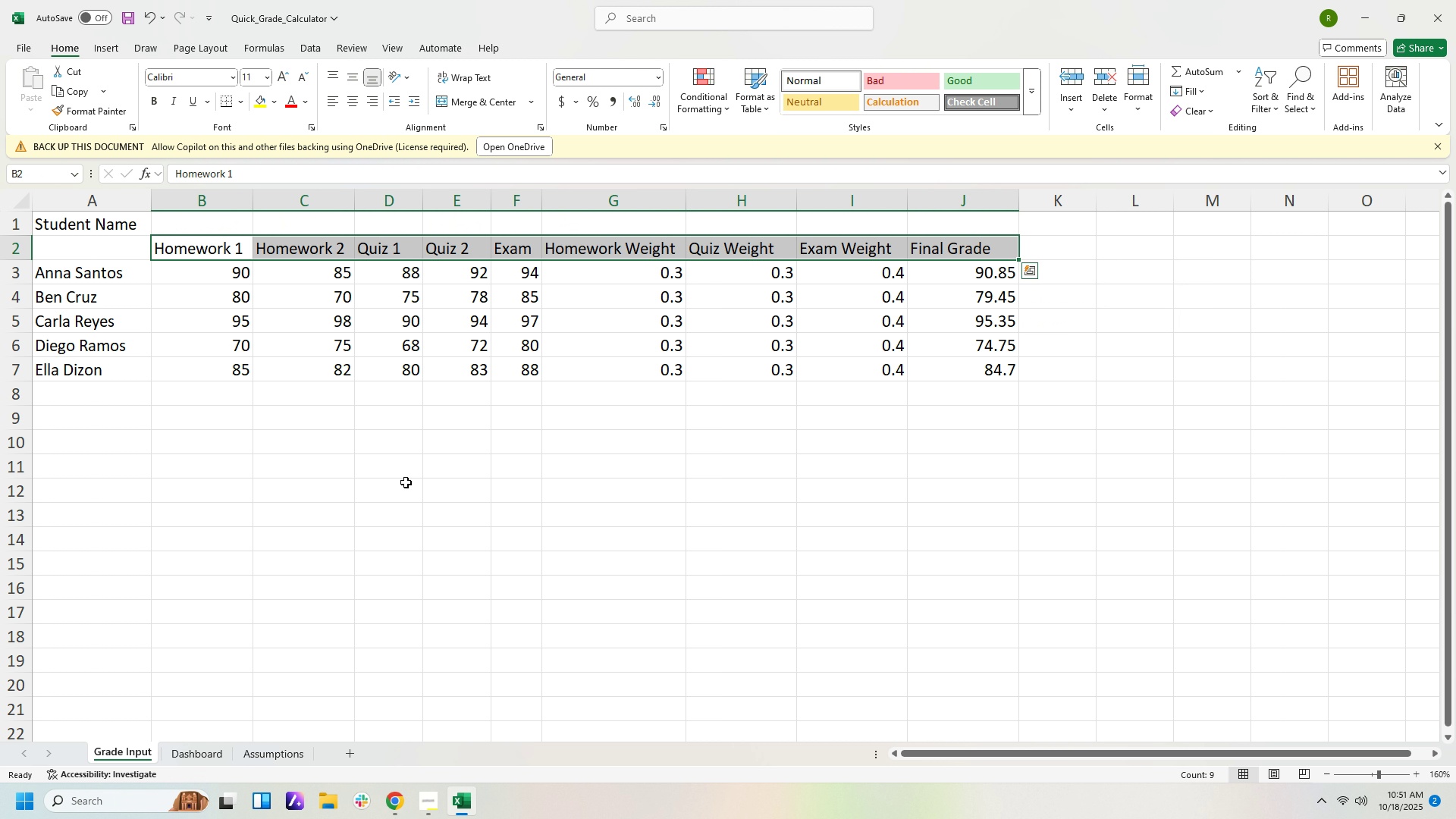 
left_click([406, 482])
 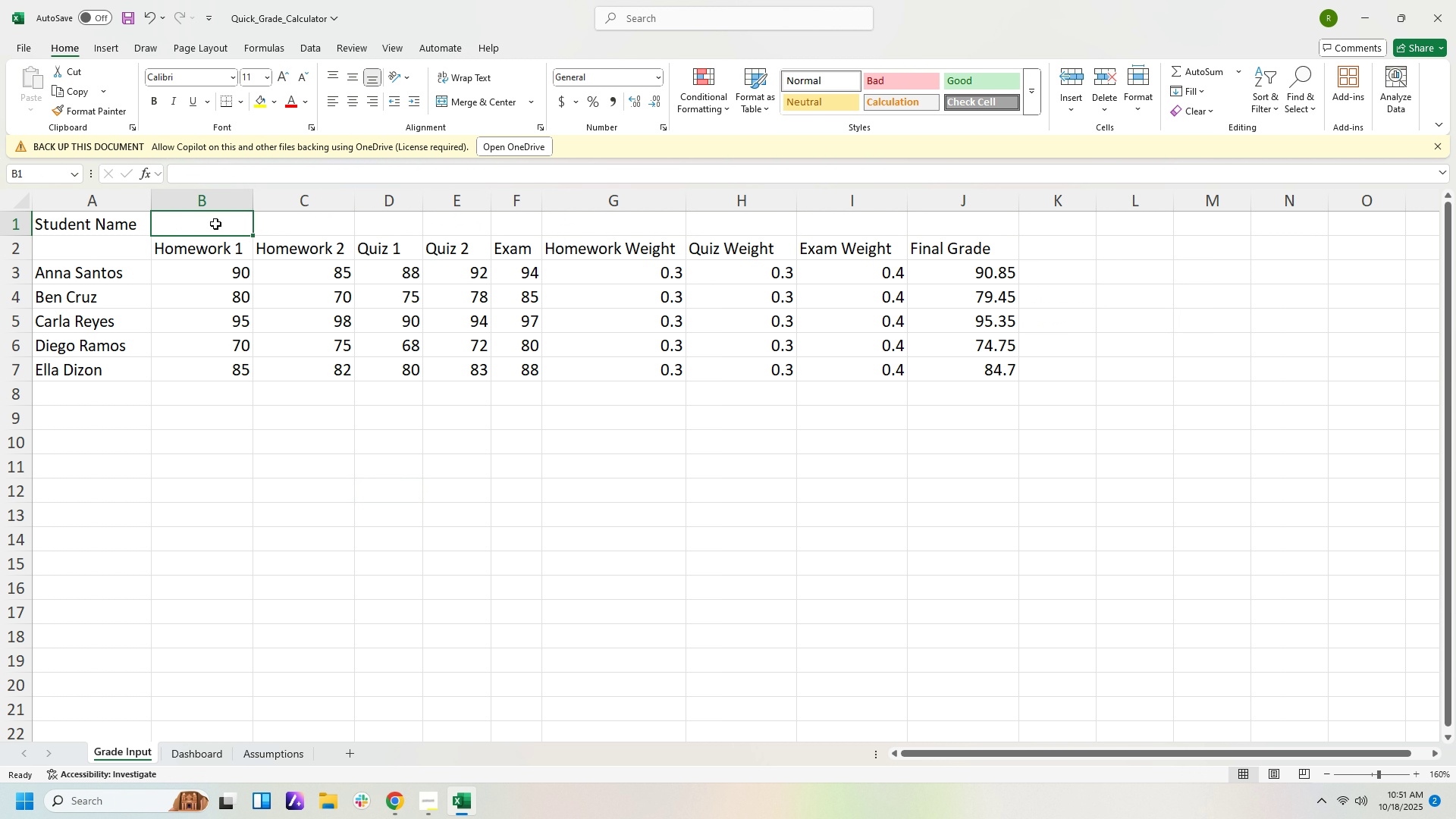 
left_click_drag(start_coordinate=[215, 224], to_coordinate=[523, 226])
 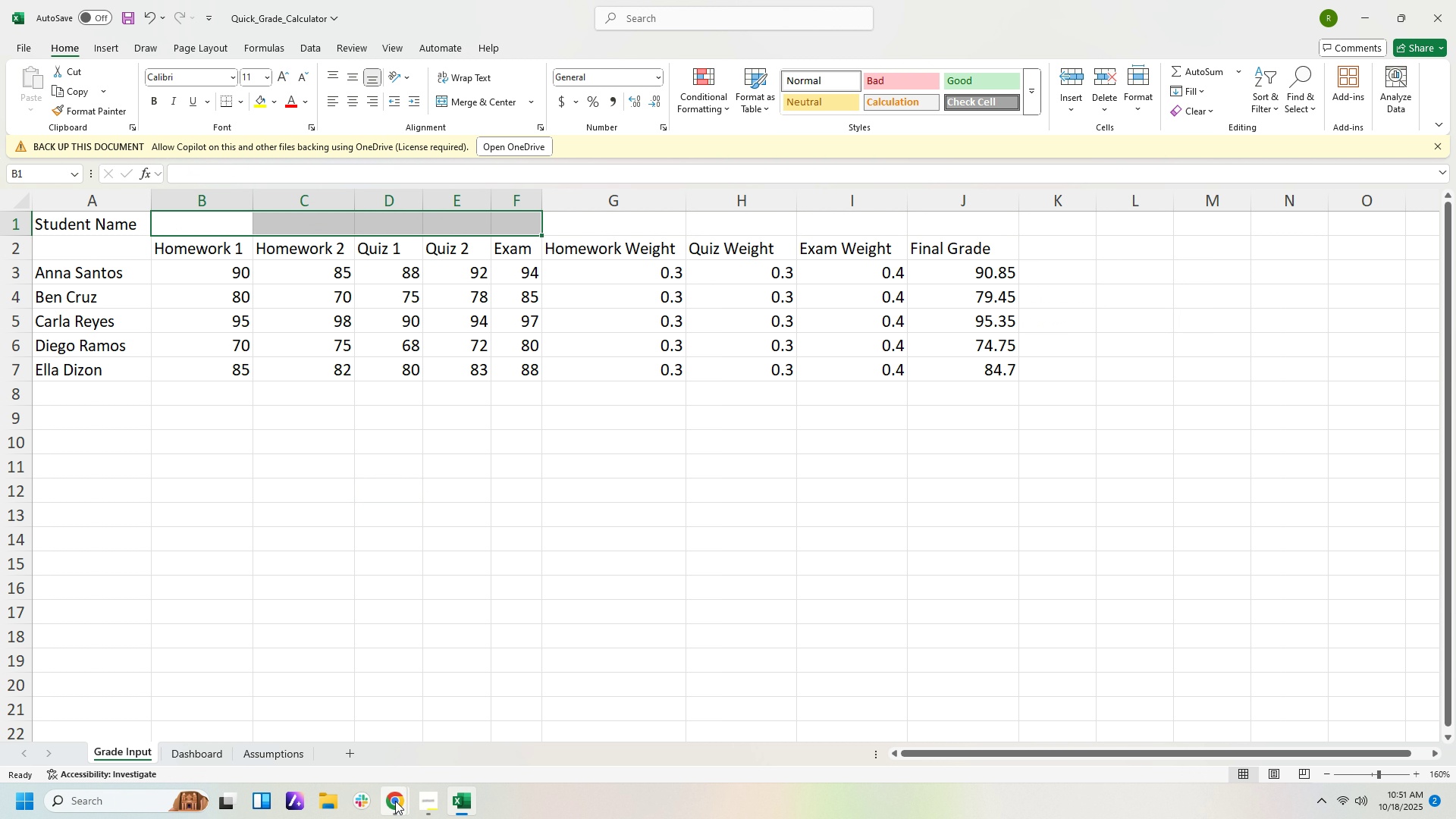 
left_click([431, 805])